 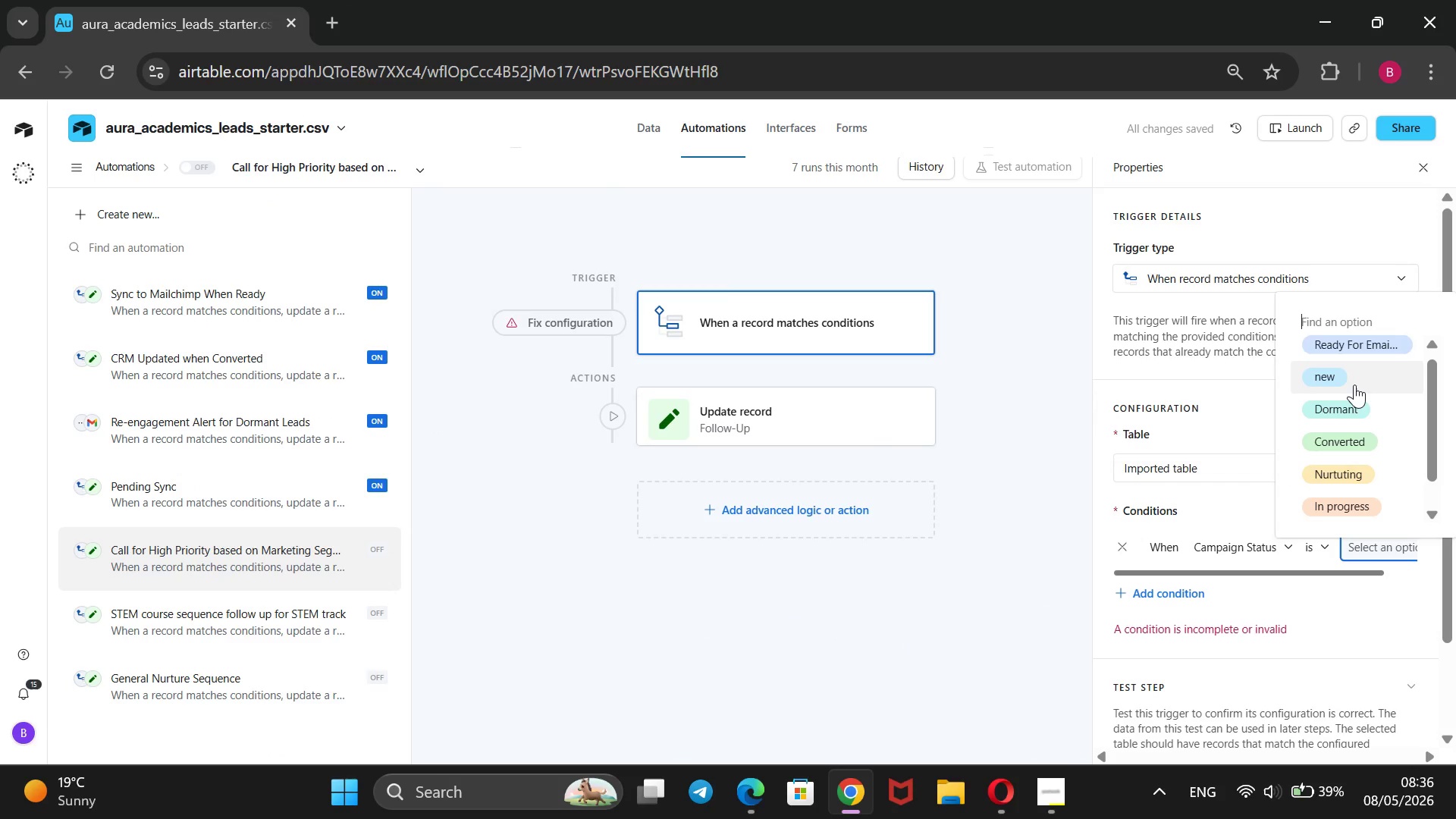 
left_click([1231, 508])
 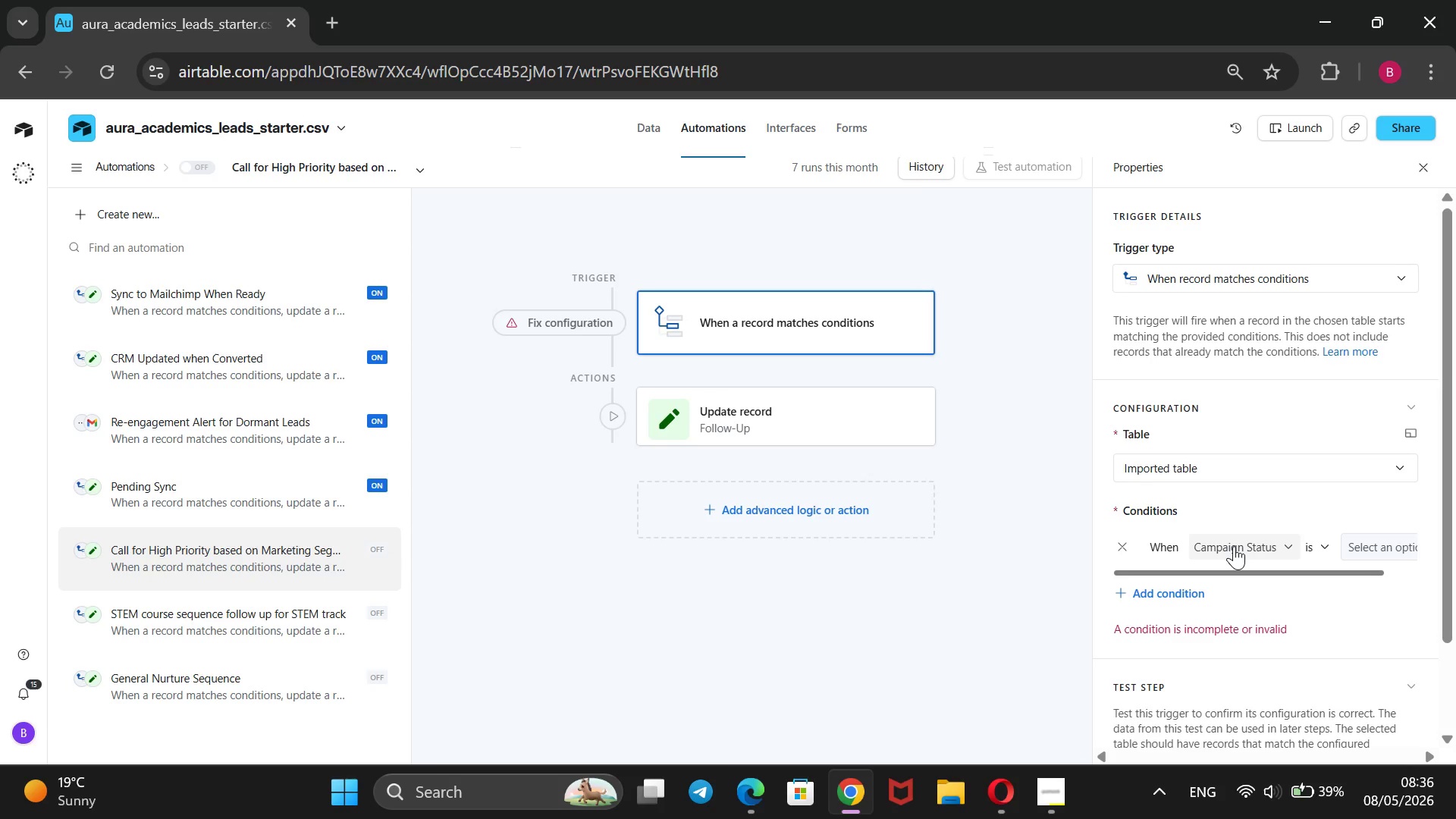 
left_click([1234, 546])
 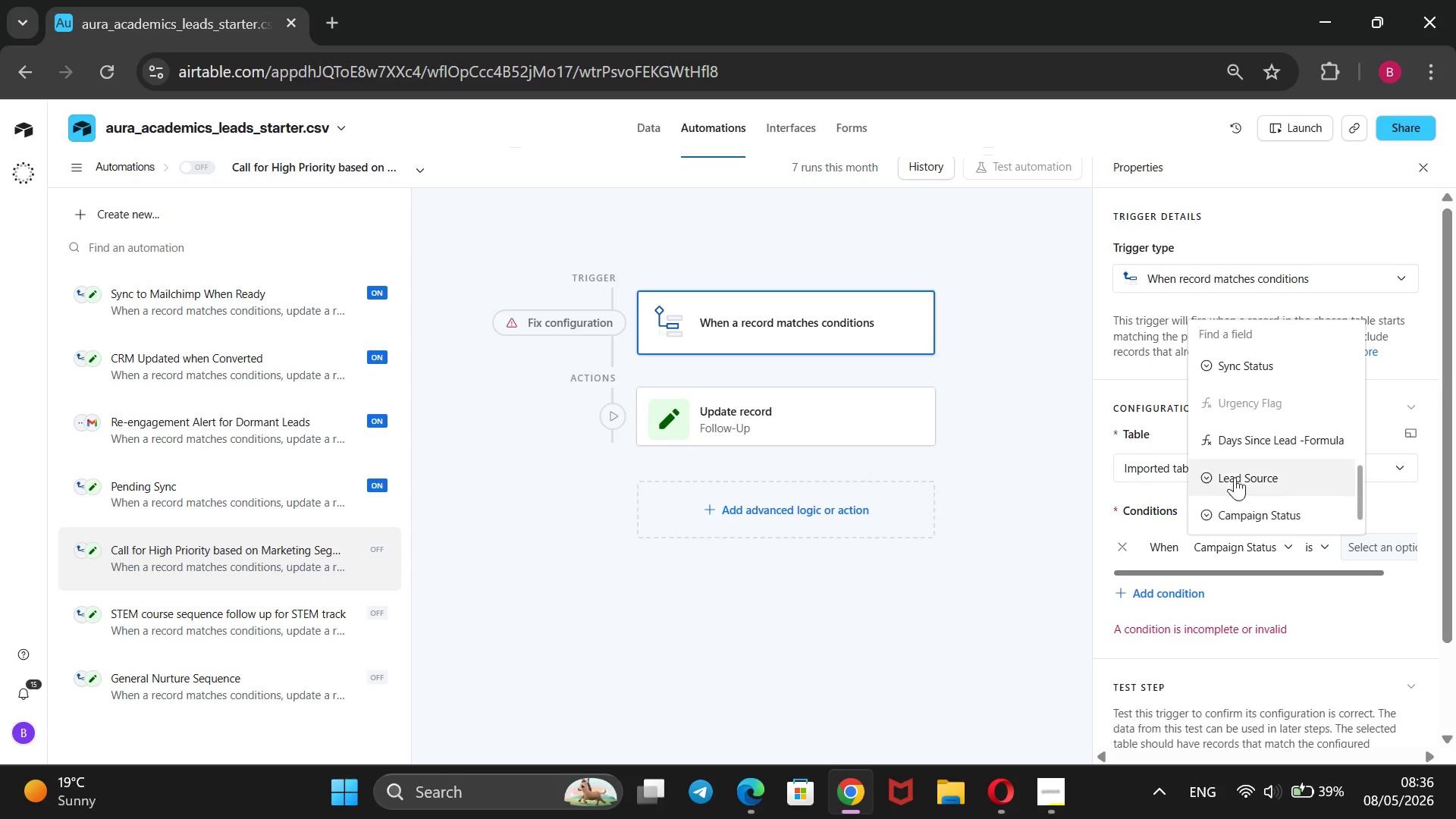 
scroll: coordinate [1231, 460], scroll_direction: down, amount: 4.0
 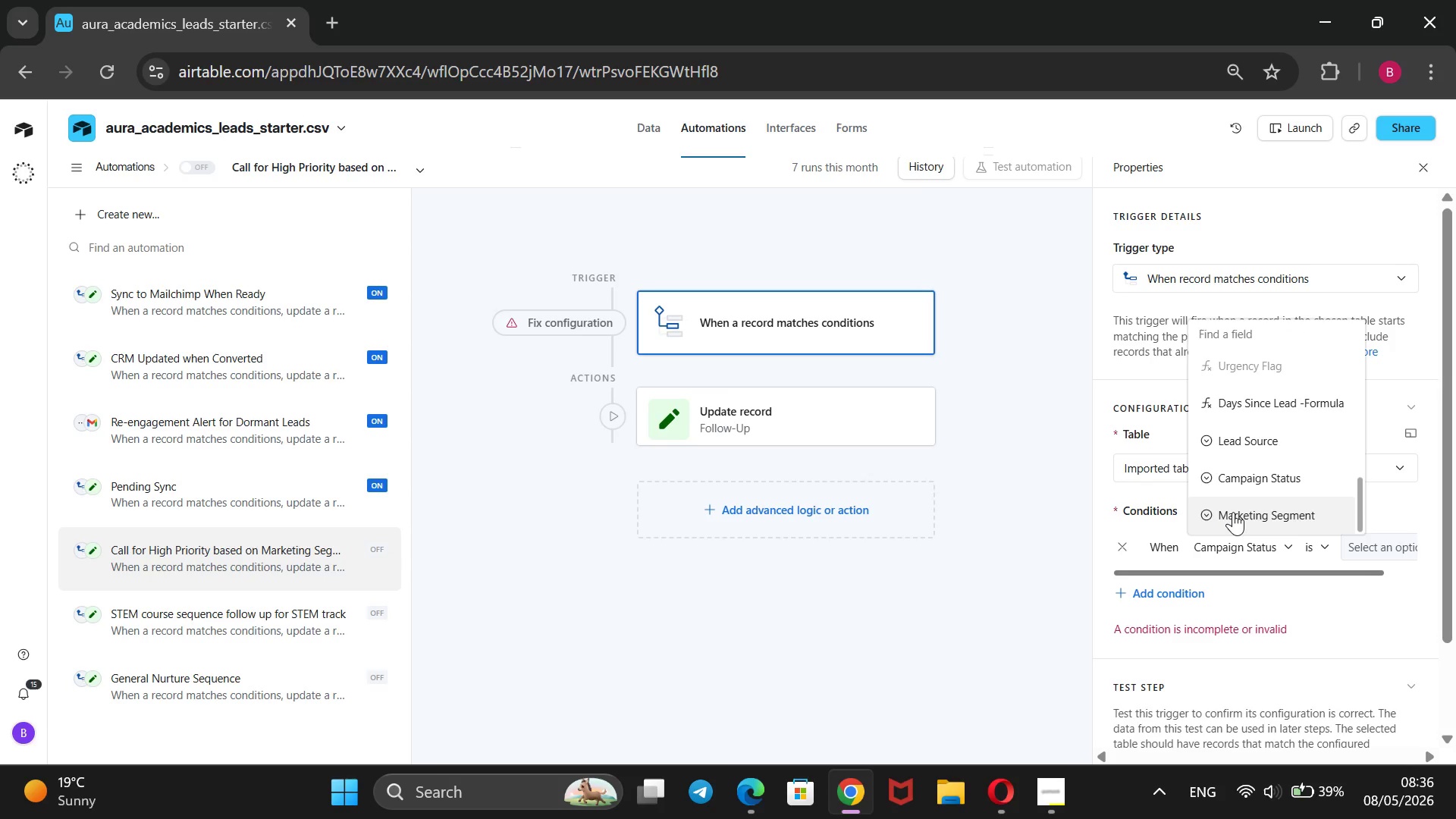 
left_click([1233, 512])
 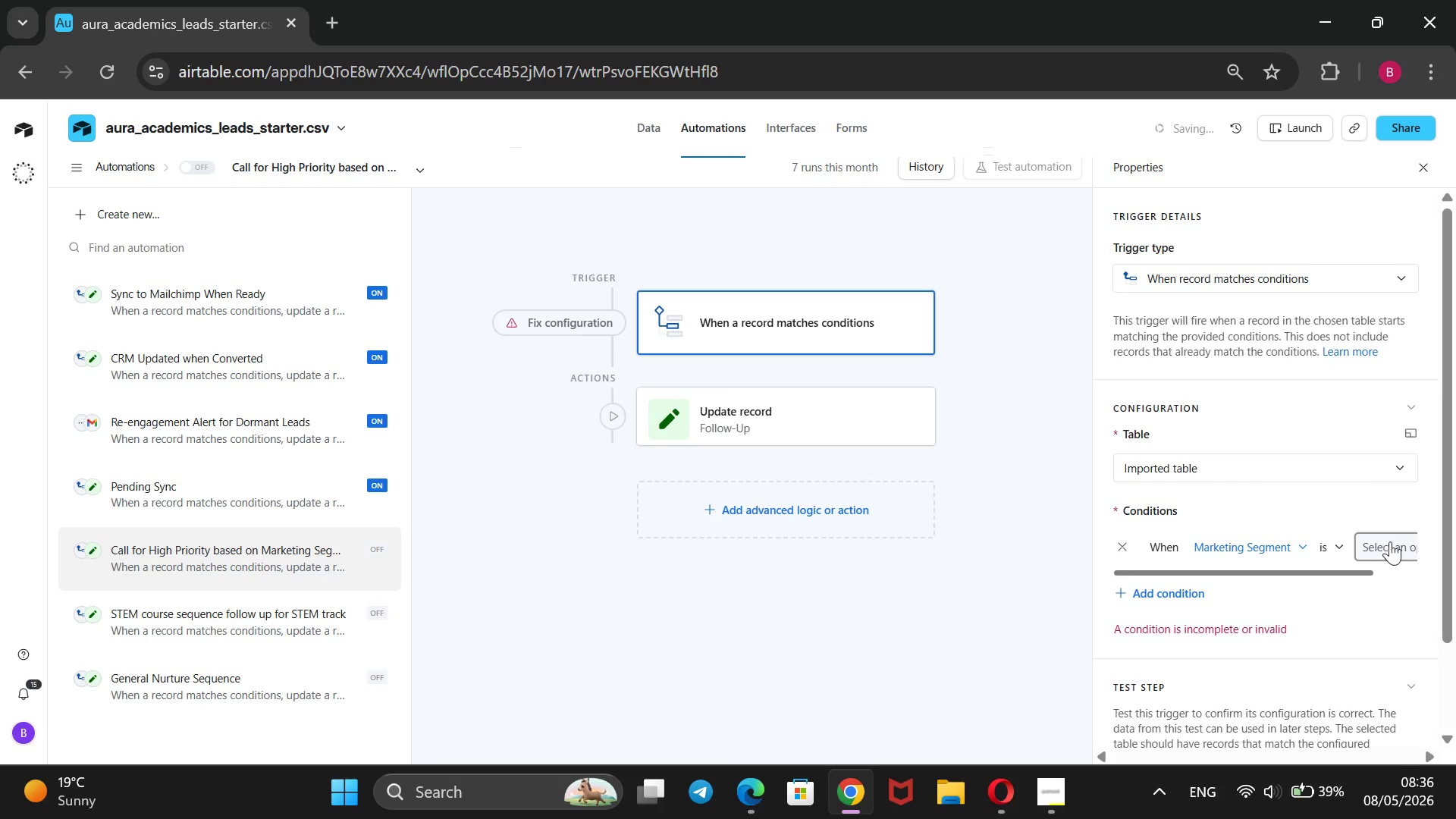 
left_click([1392, 546])
 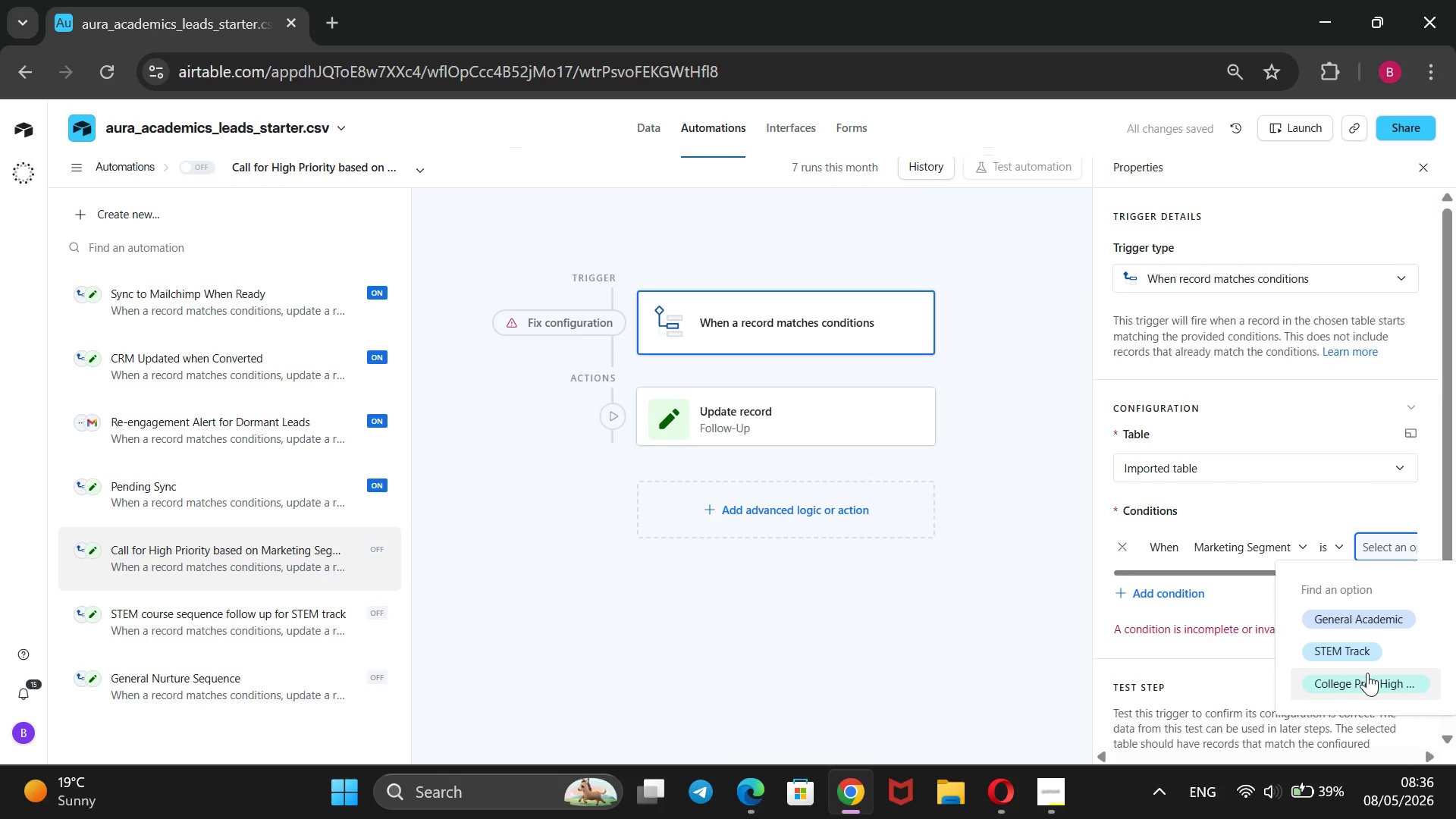 
left_click([1367, 673])
 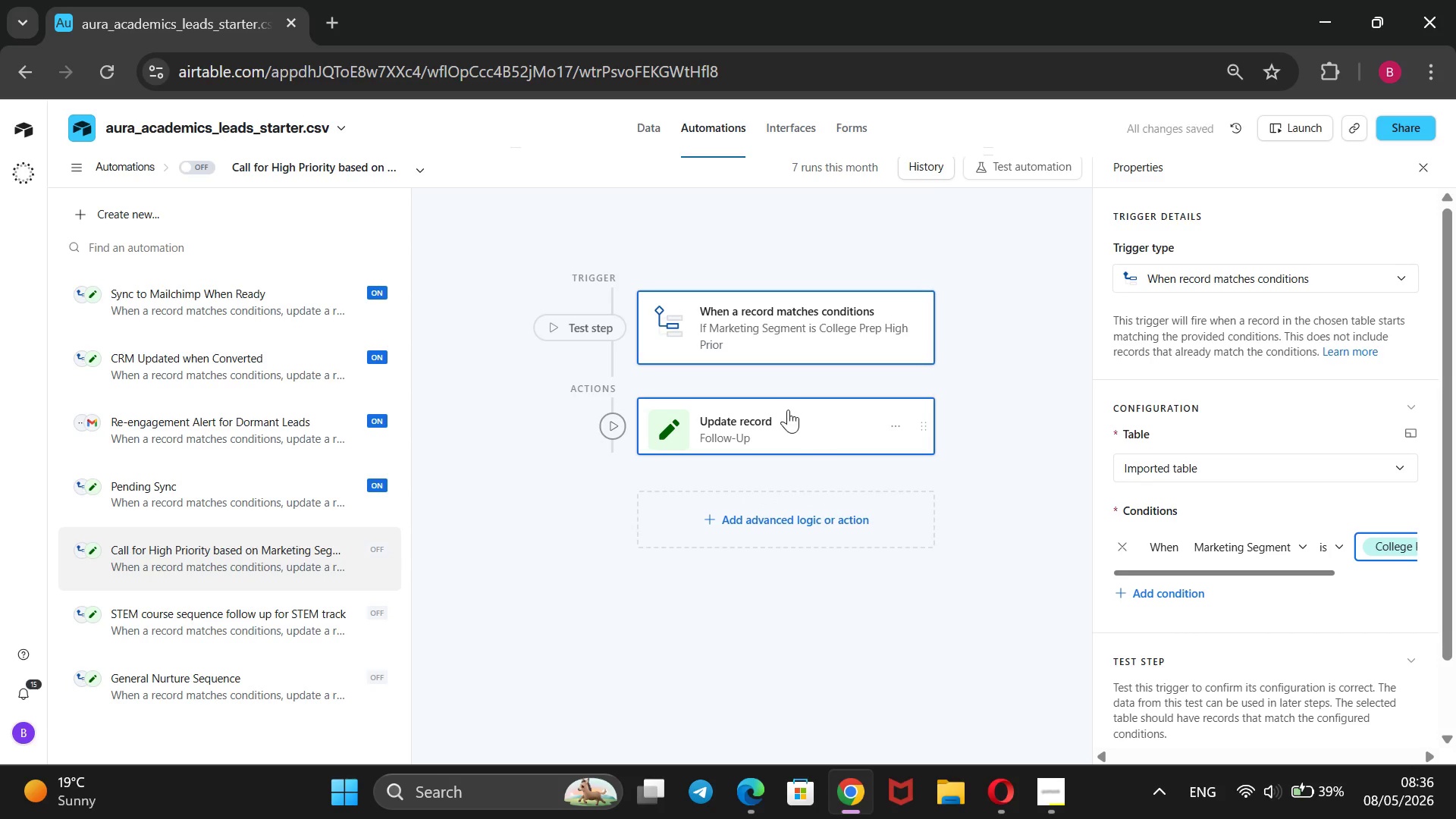 
left_click([790, 420])
 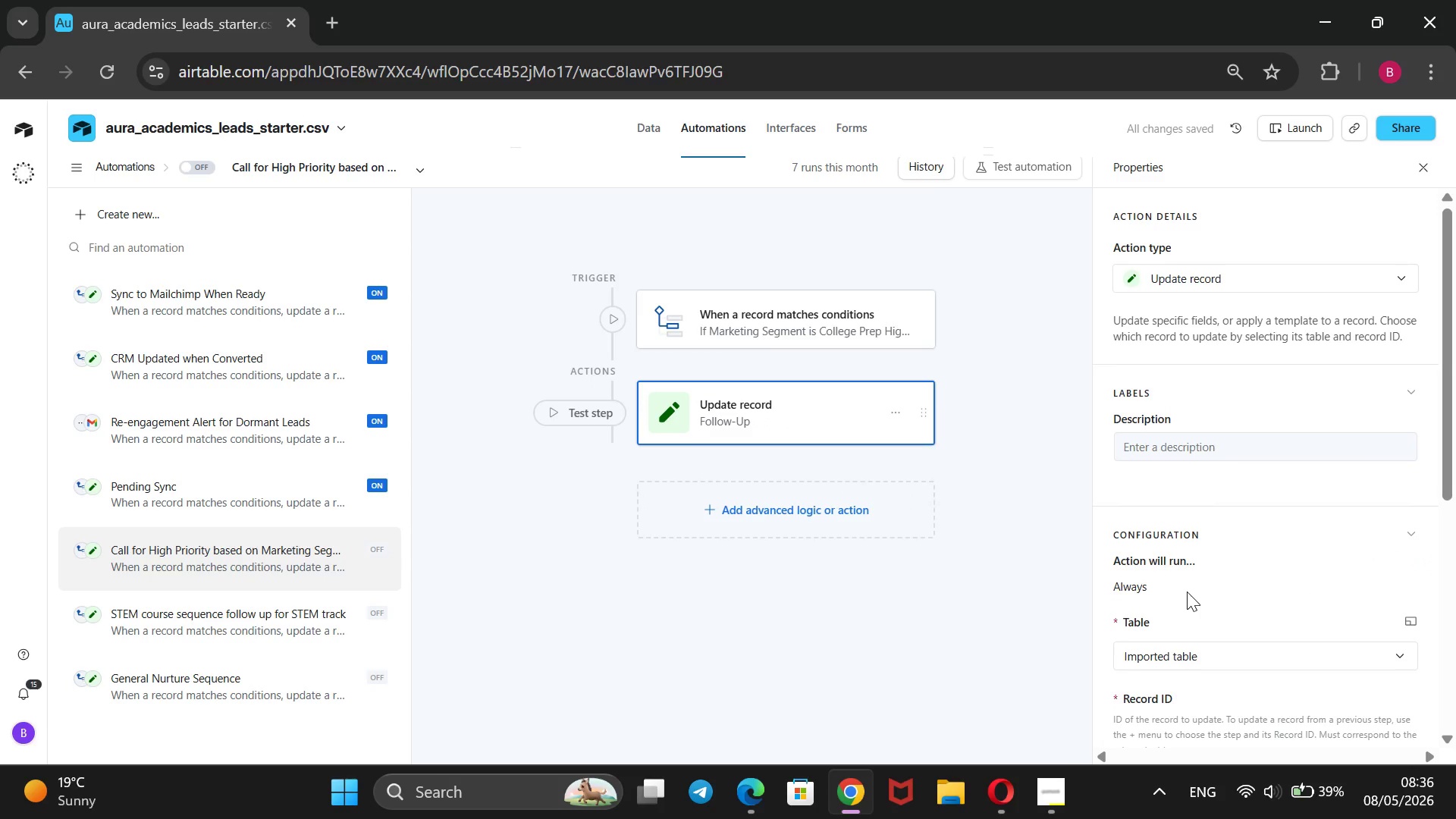 
scroll: coordinate [1196, 585], scroll_direction: down, amount: 6.0
 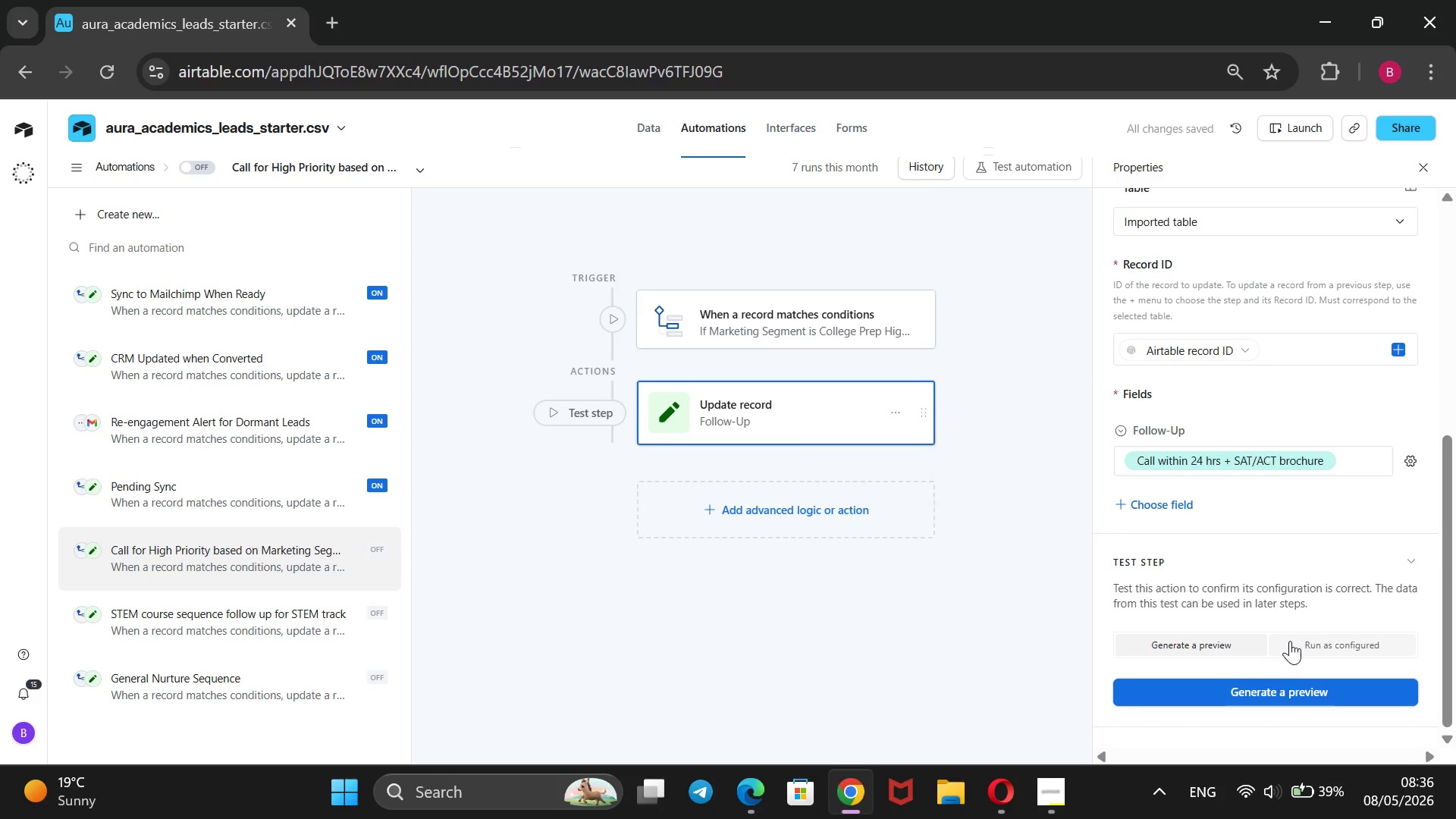 
left_click([1289, 645])
 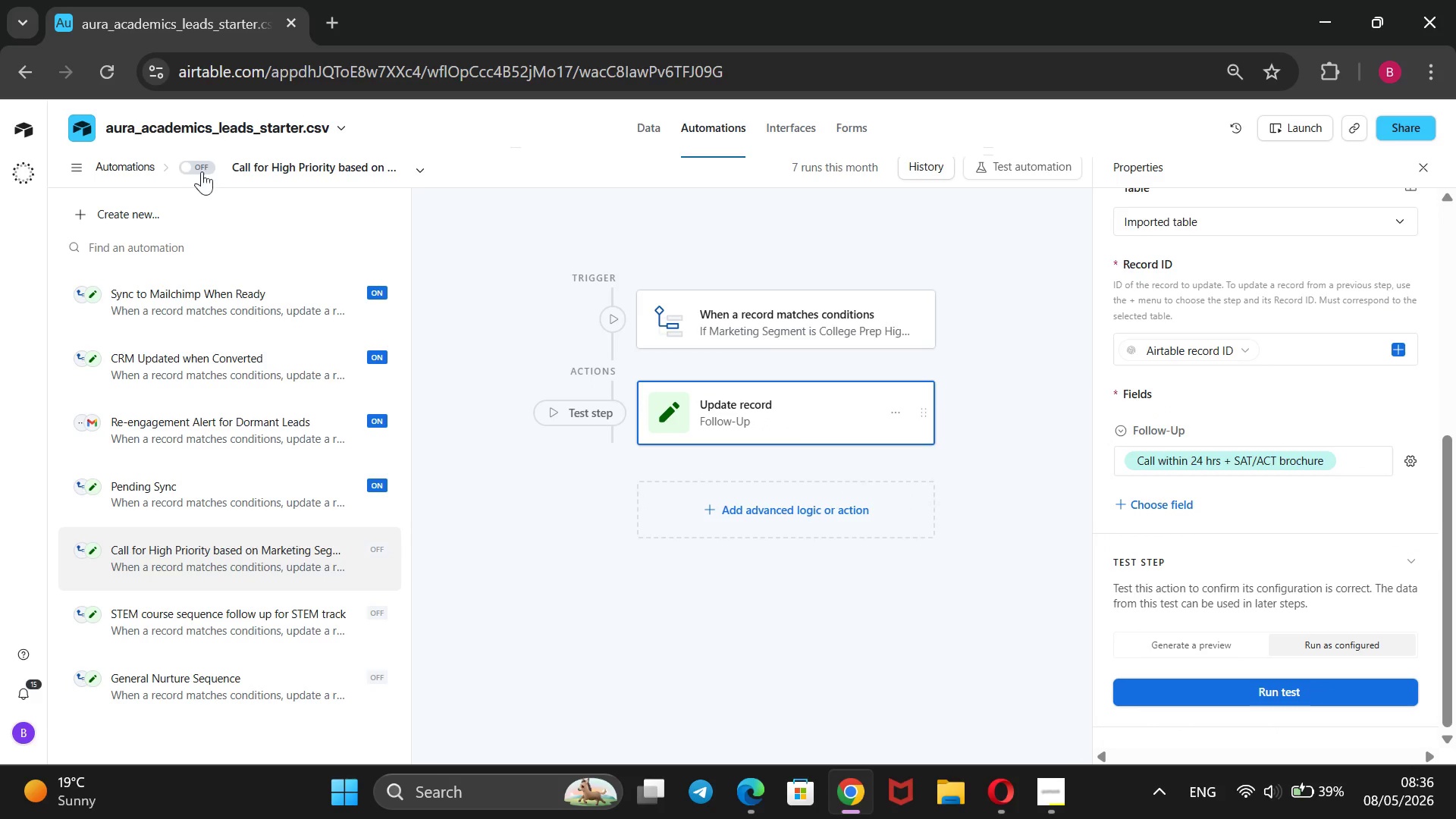 
left_click([202, 163])
 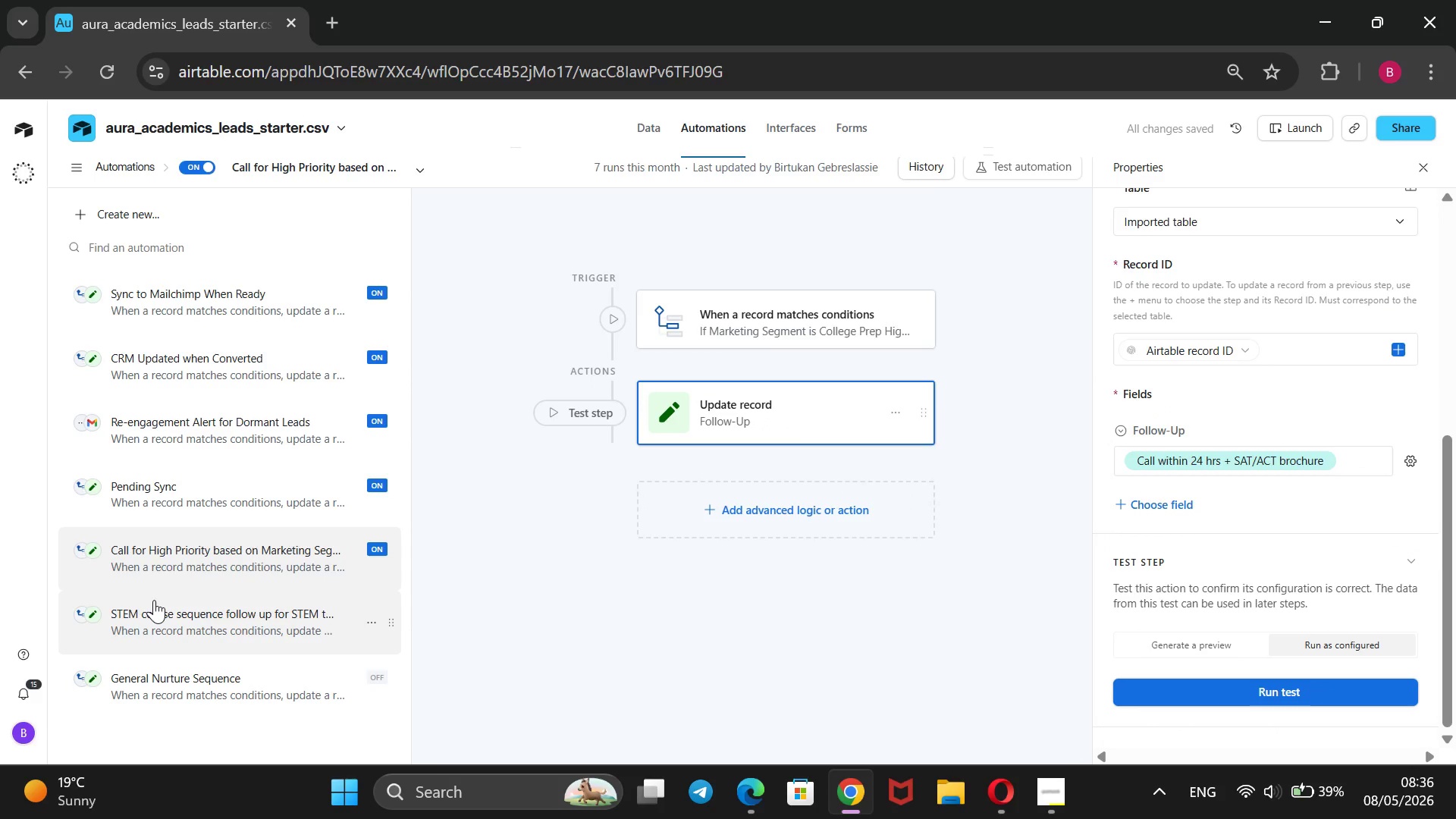 
left_click([154, 600])
 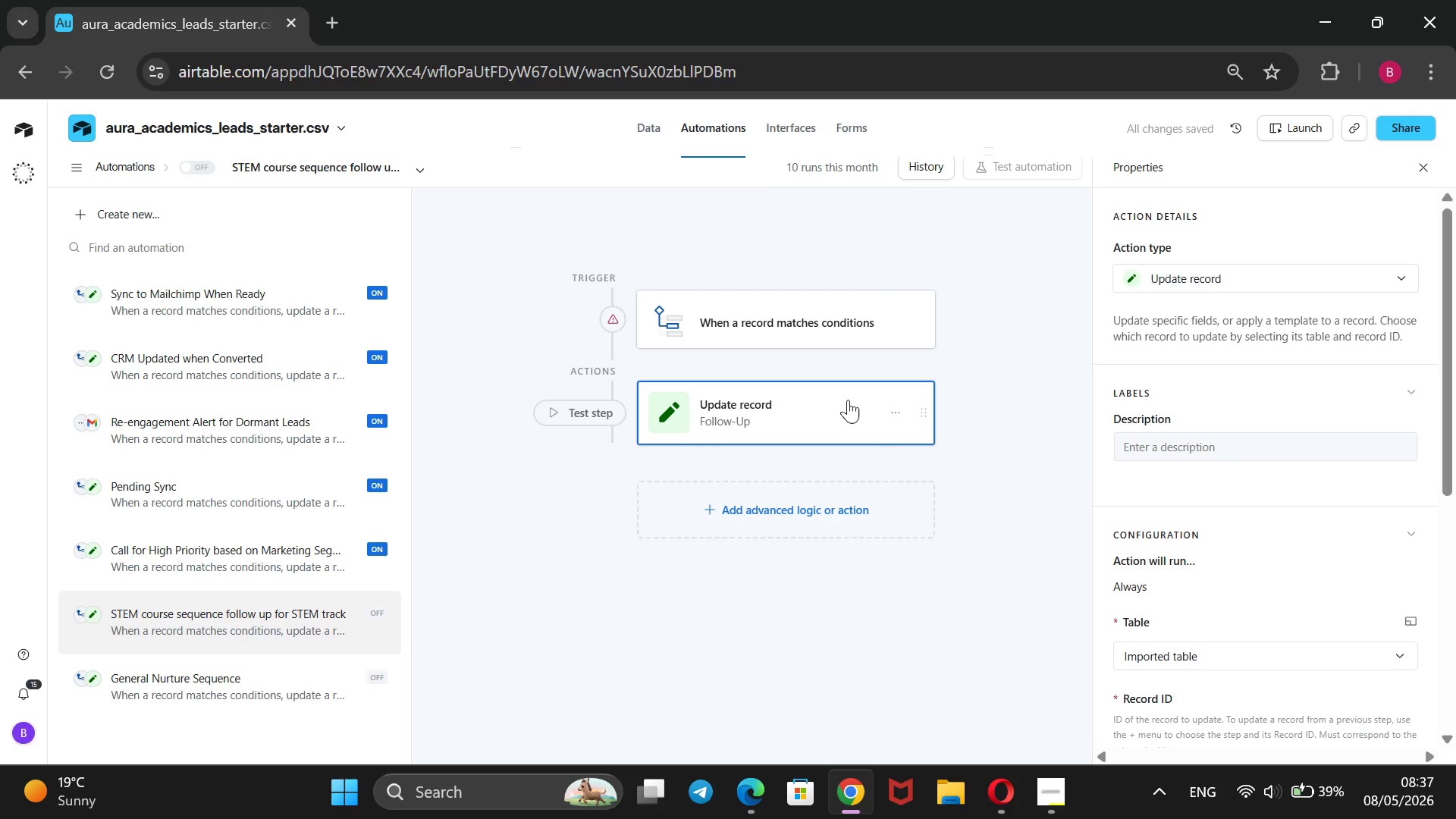 
left_click([867, 330])
 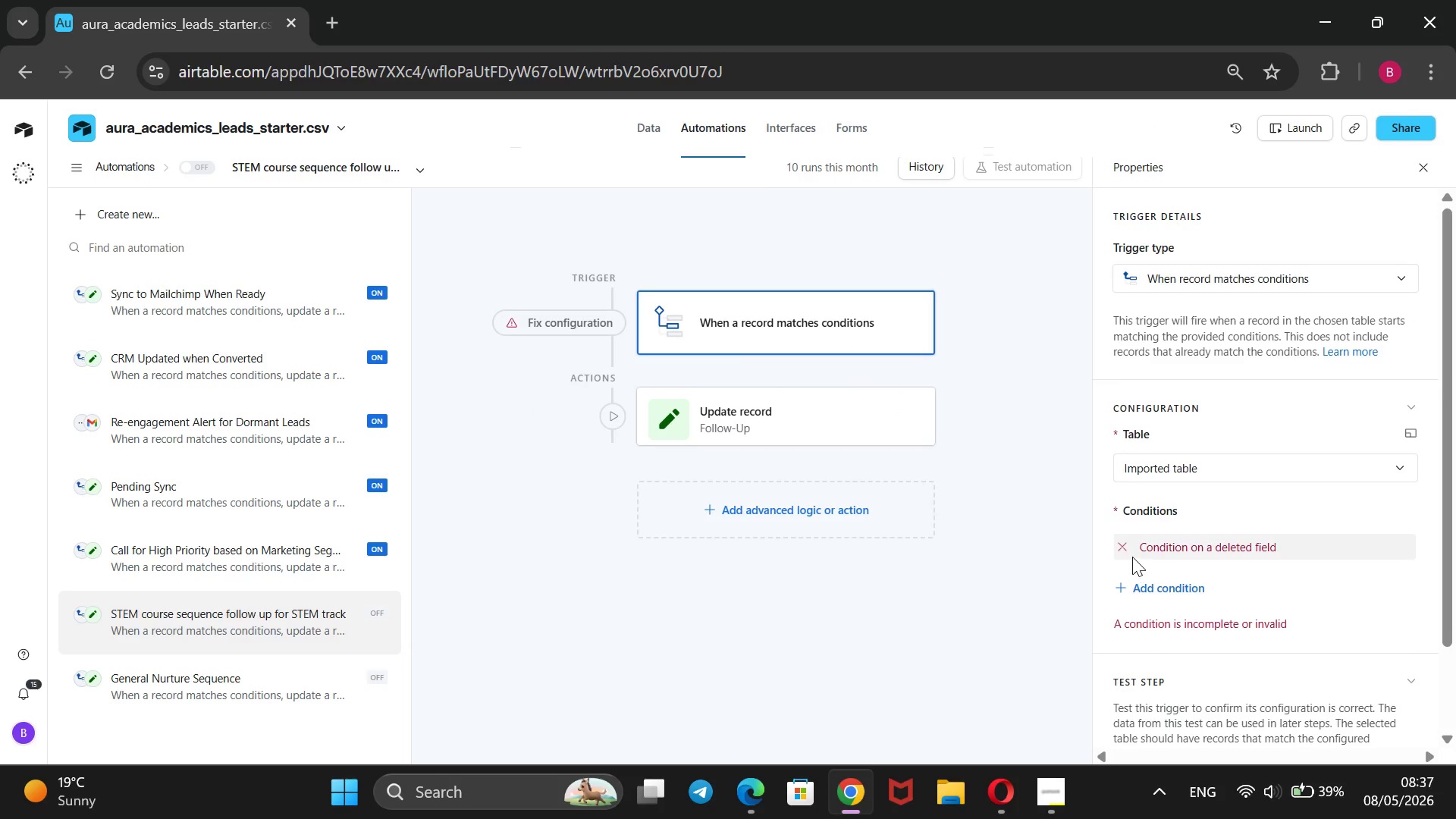 
left_click([1126, 548])
 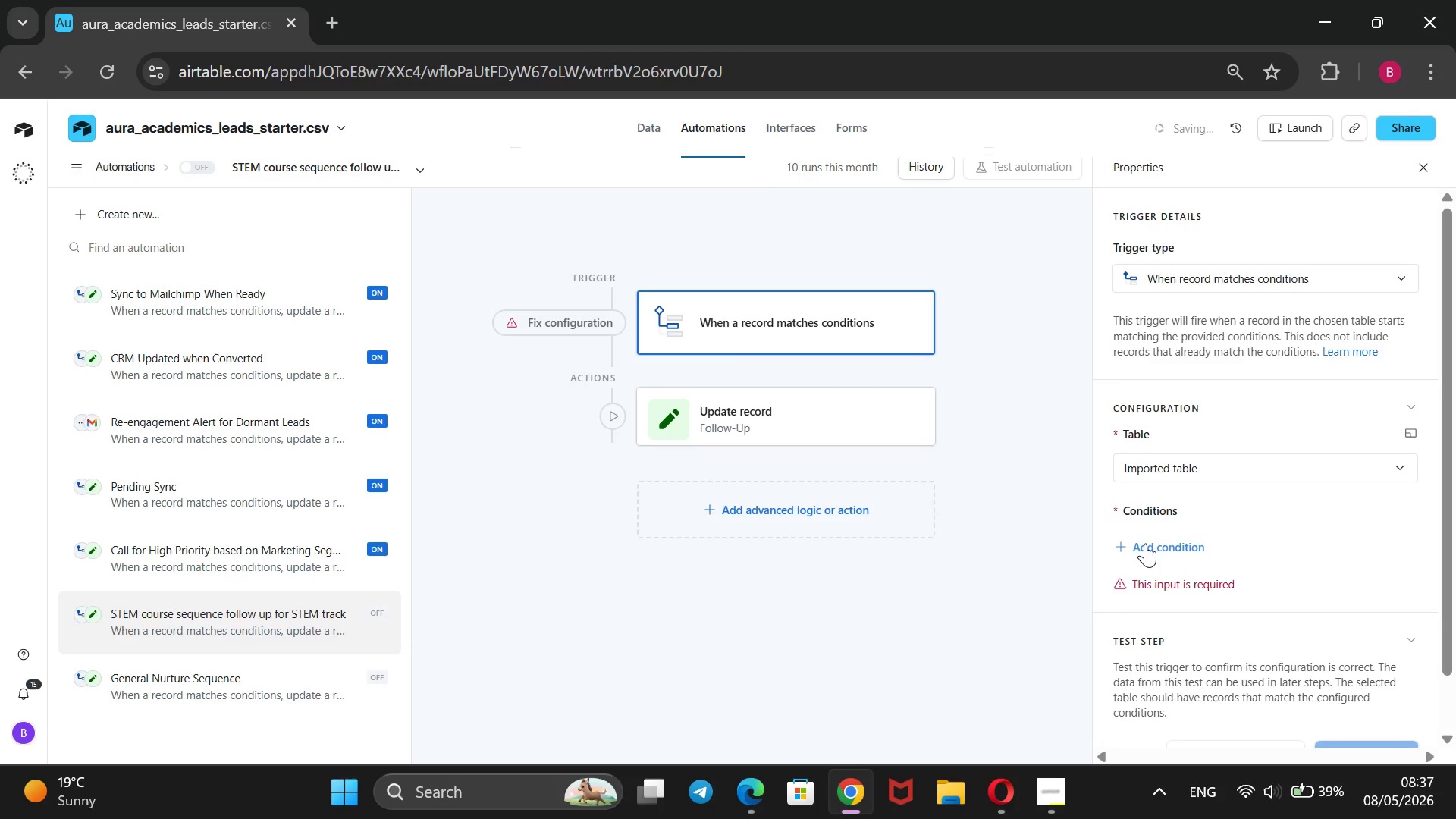 
left_click([1145, 544])
 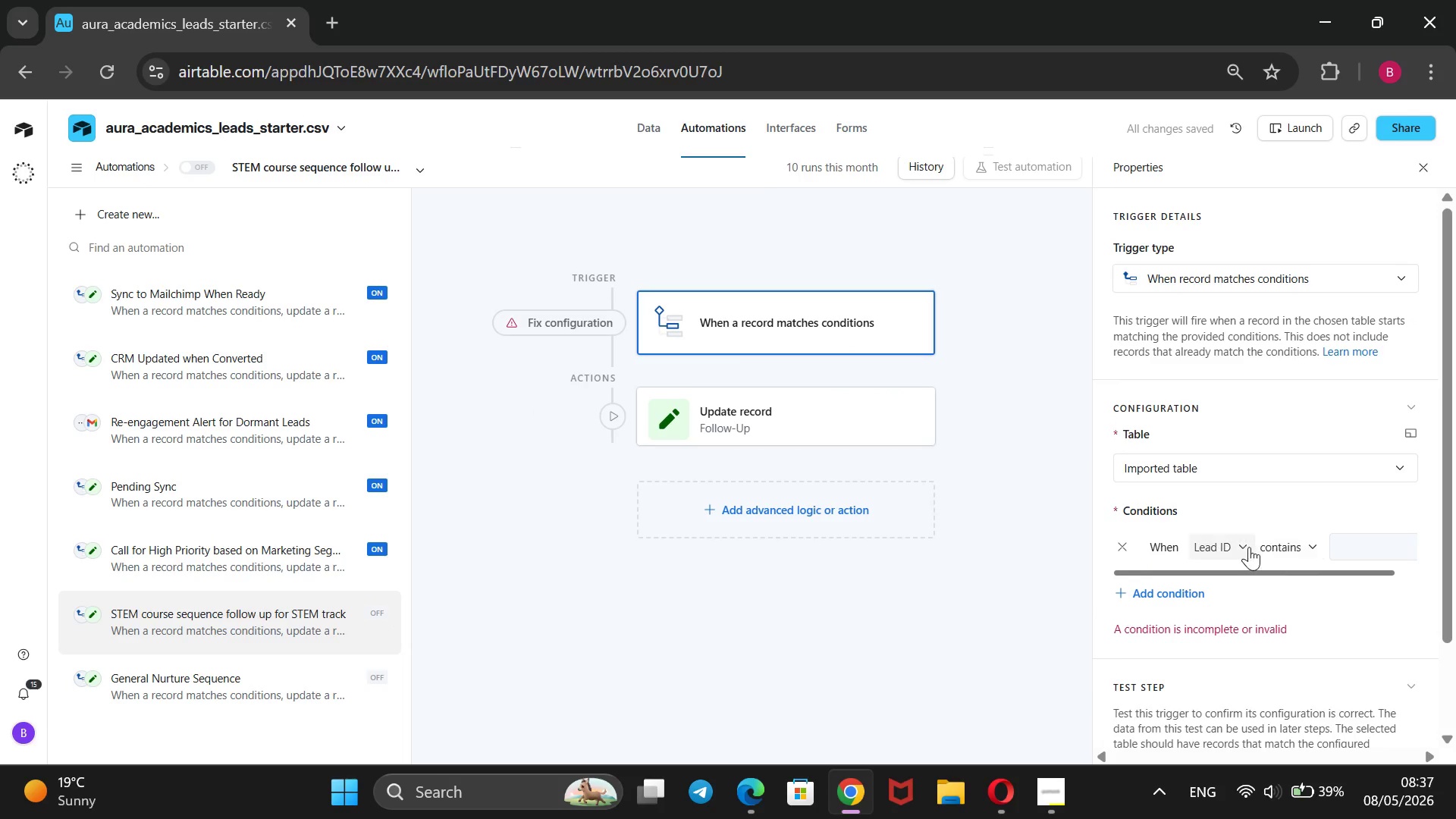 
left_click([1246, 547])
 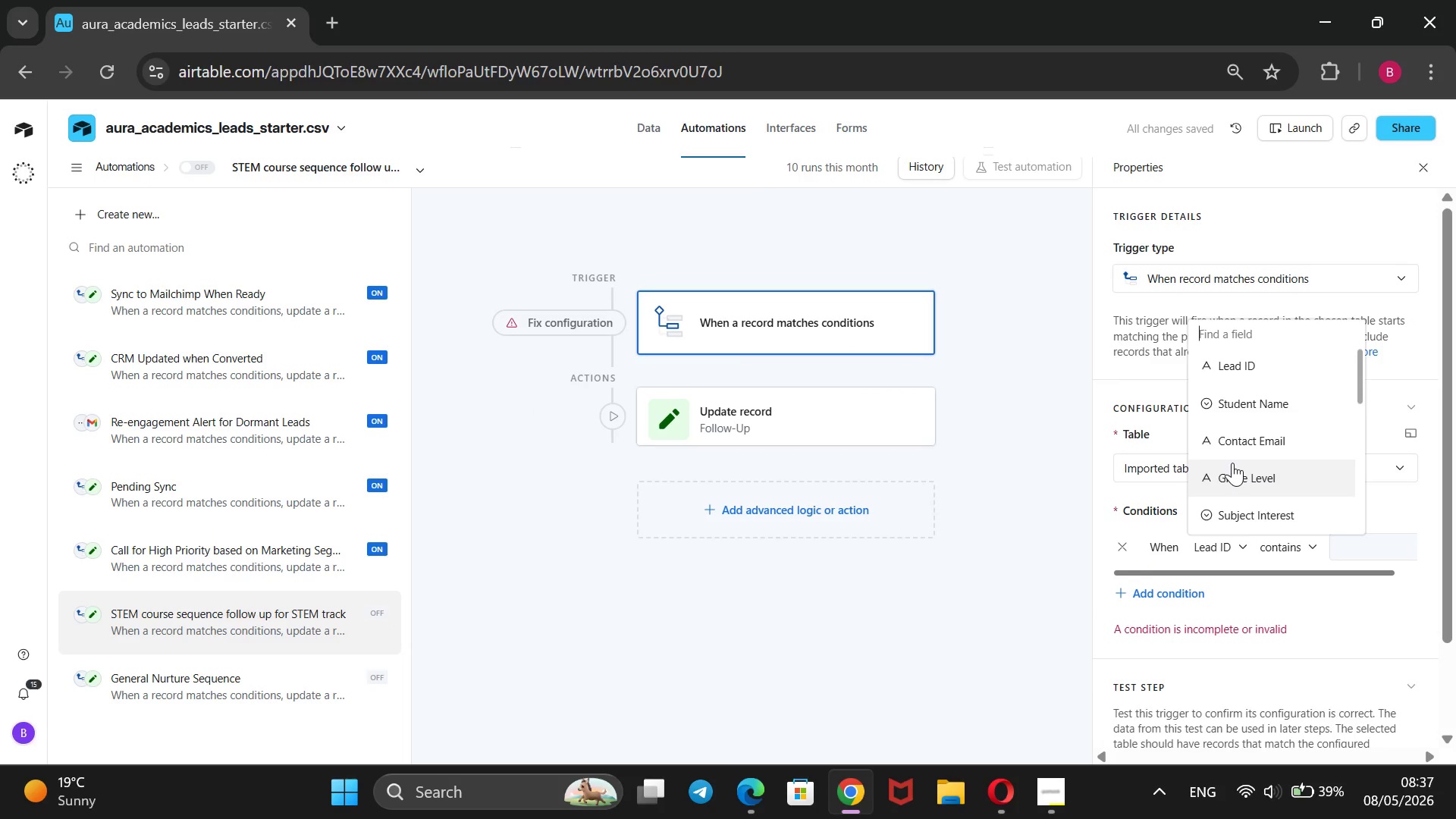 
scroll: coordinate [1239, 436], scroll_direction: down, amount: 6.0
 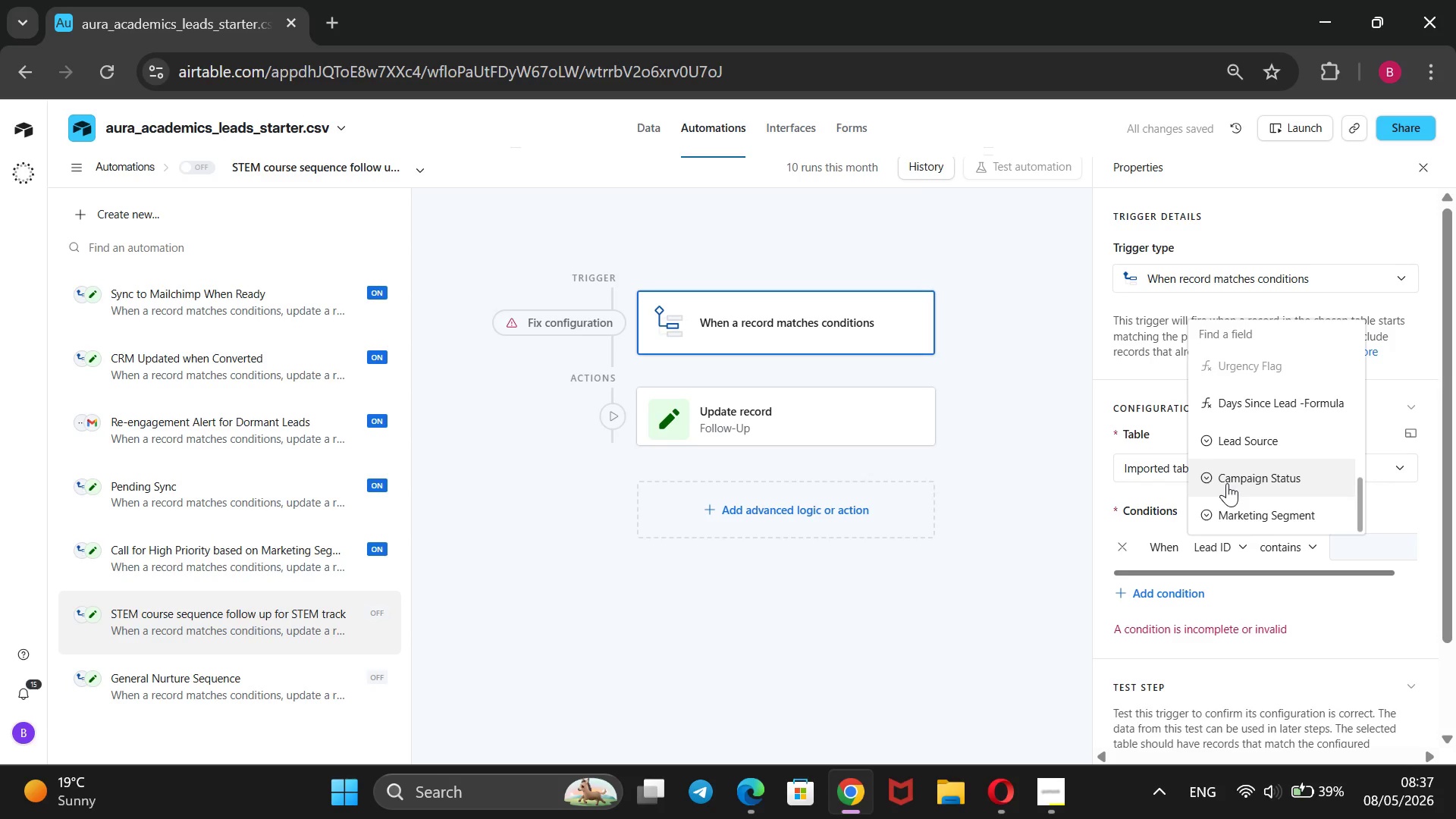 
left_click([1227, 483])
 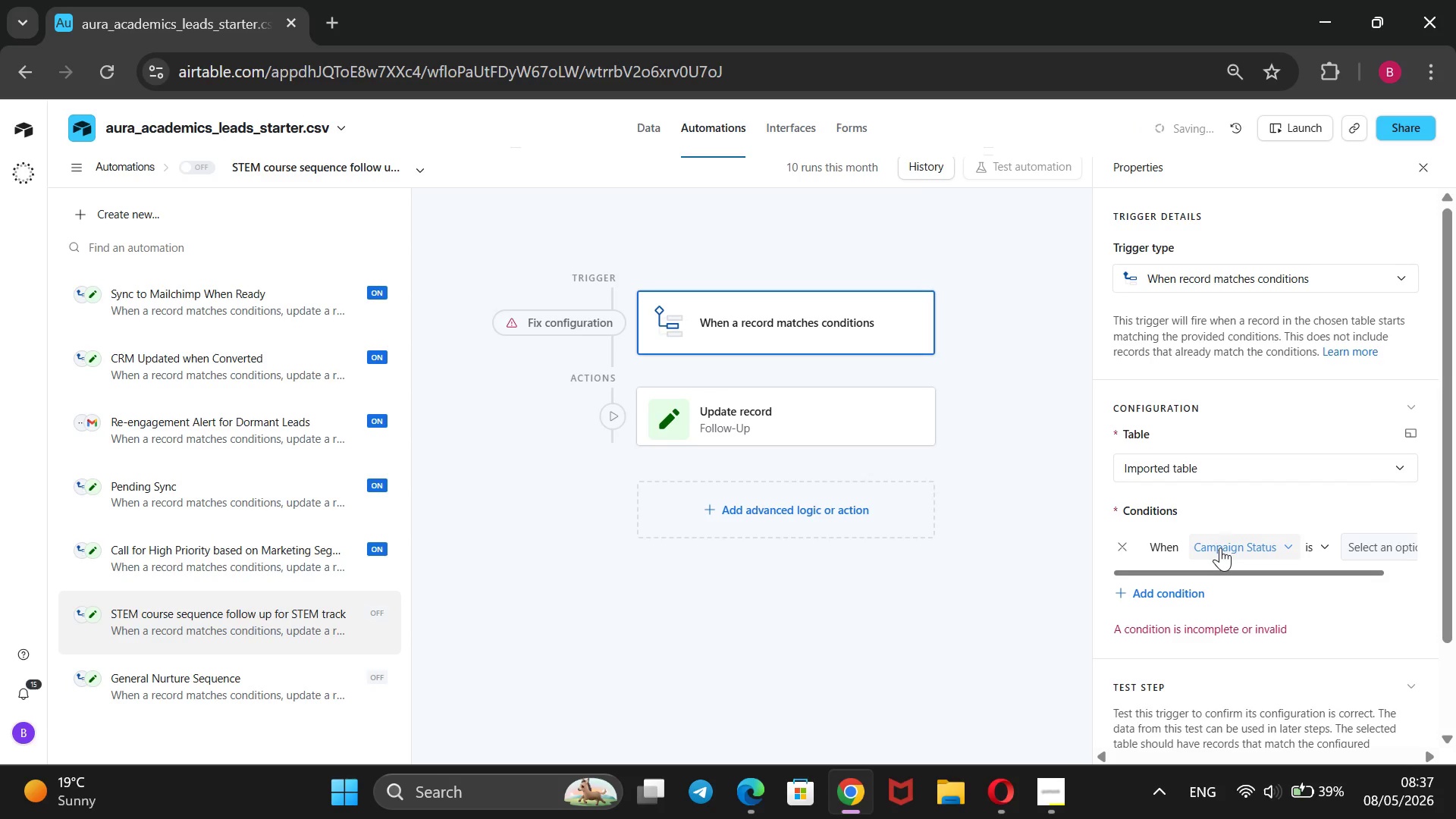 
left_click([1220, 551])
 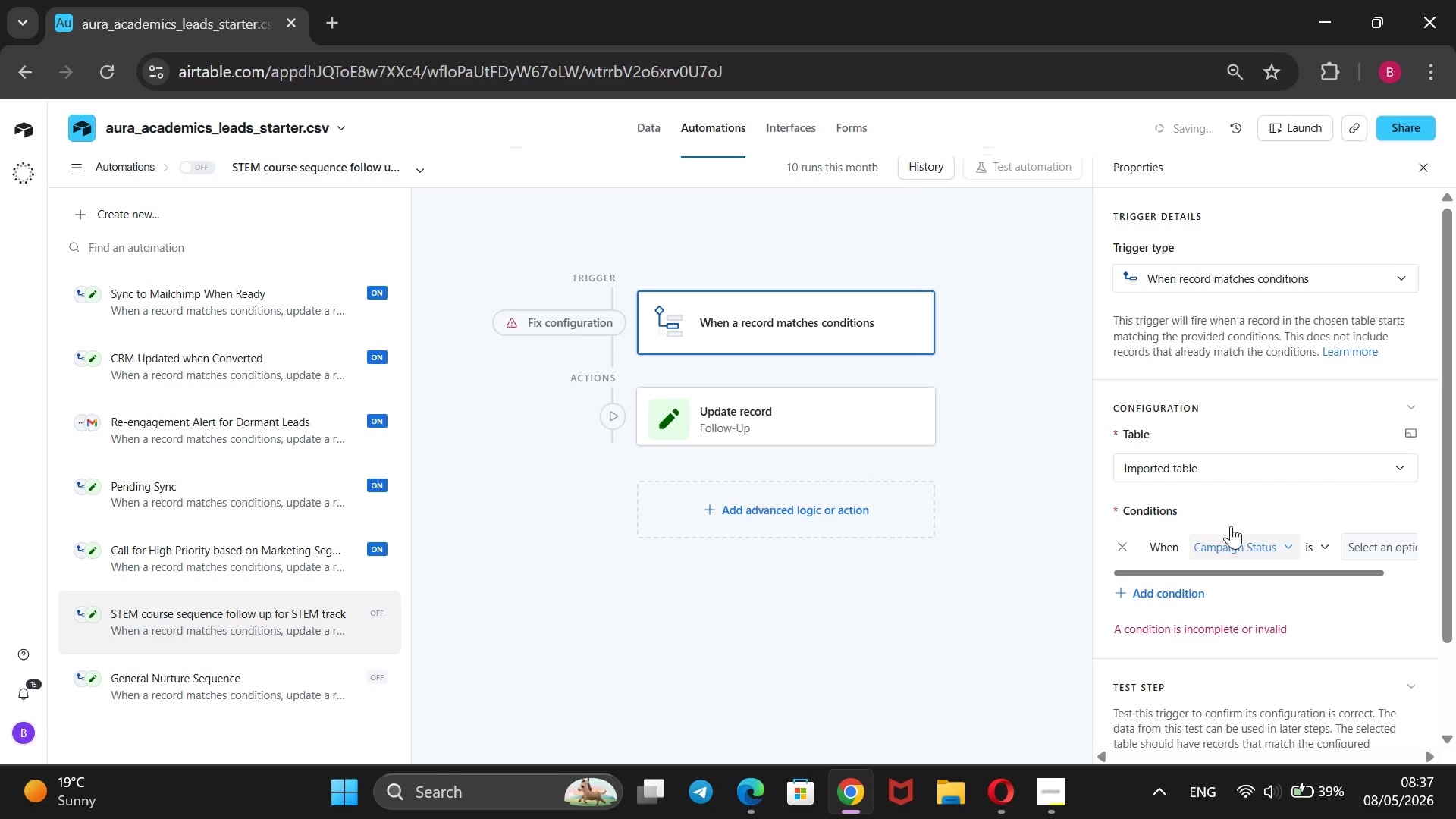 
mouse_move([1235, 491])
 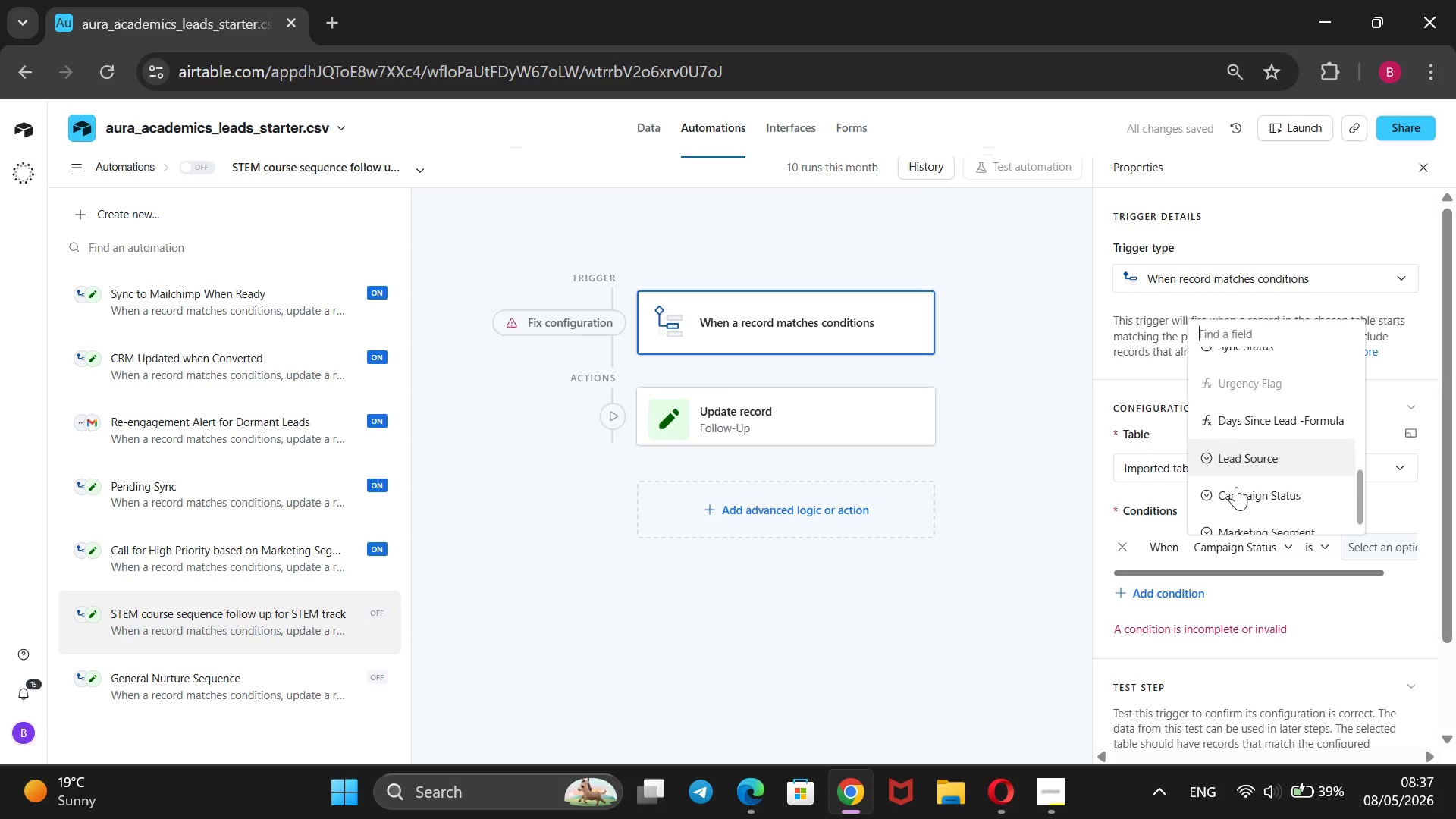 
scroll: coordinate [1236, 484], scroll_direction: down, amount: 5.0
 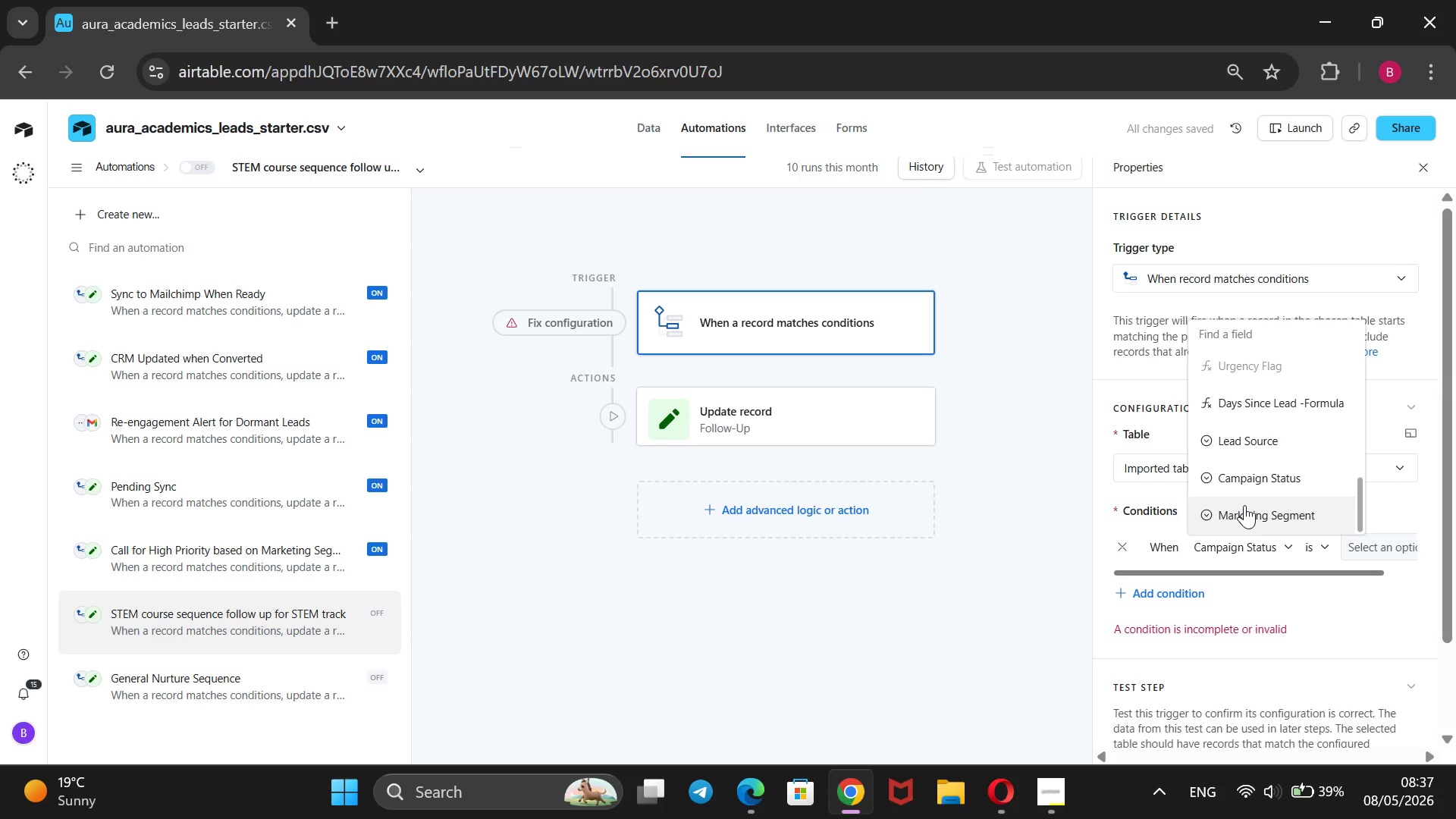 
left_click([1244, 505])
 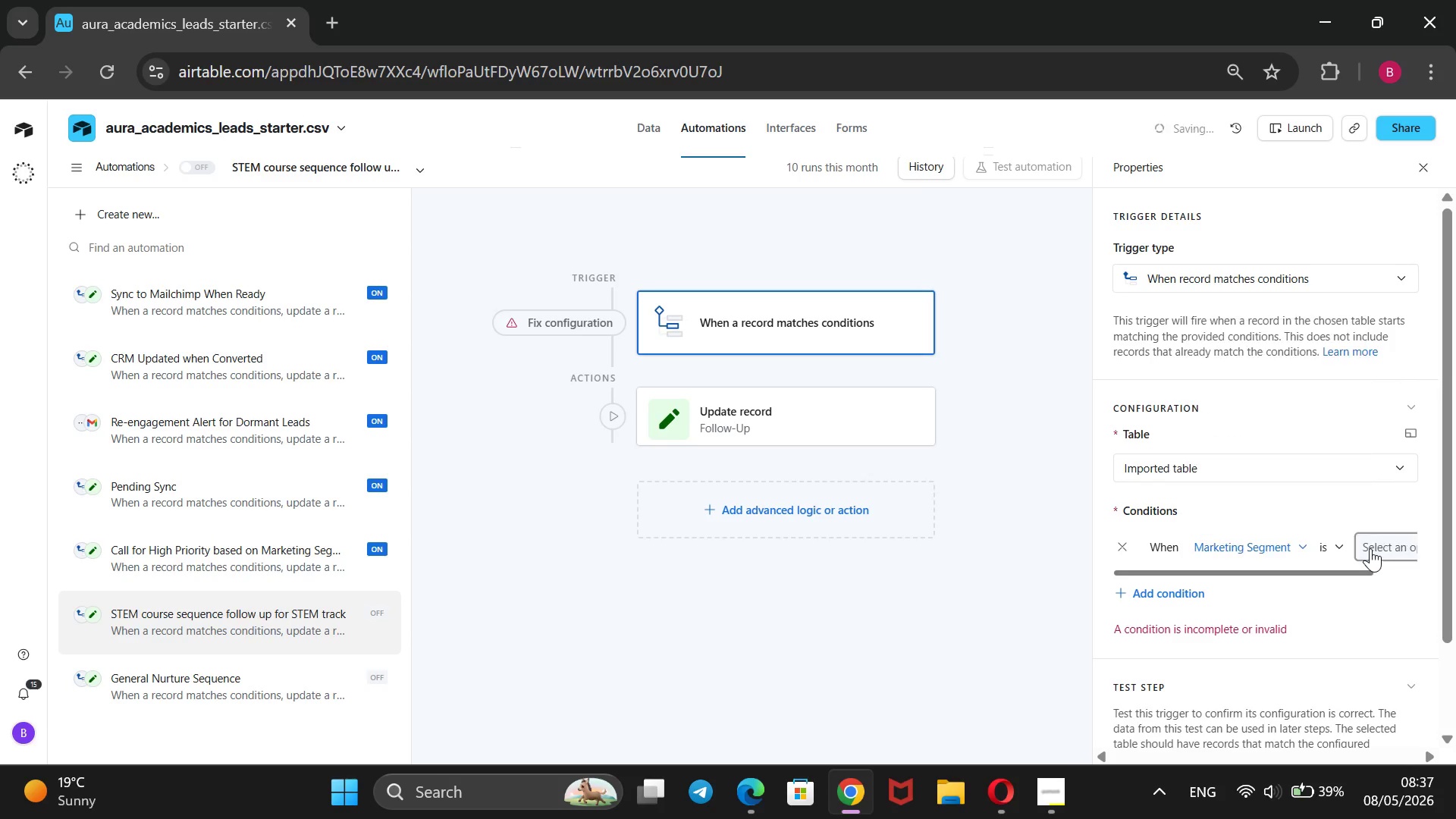 
left_click([1370, 548])
 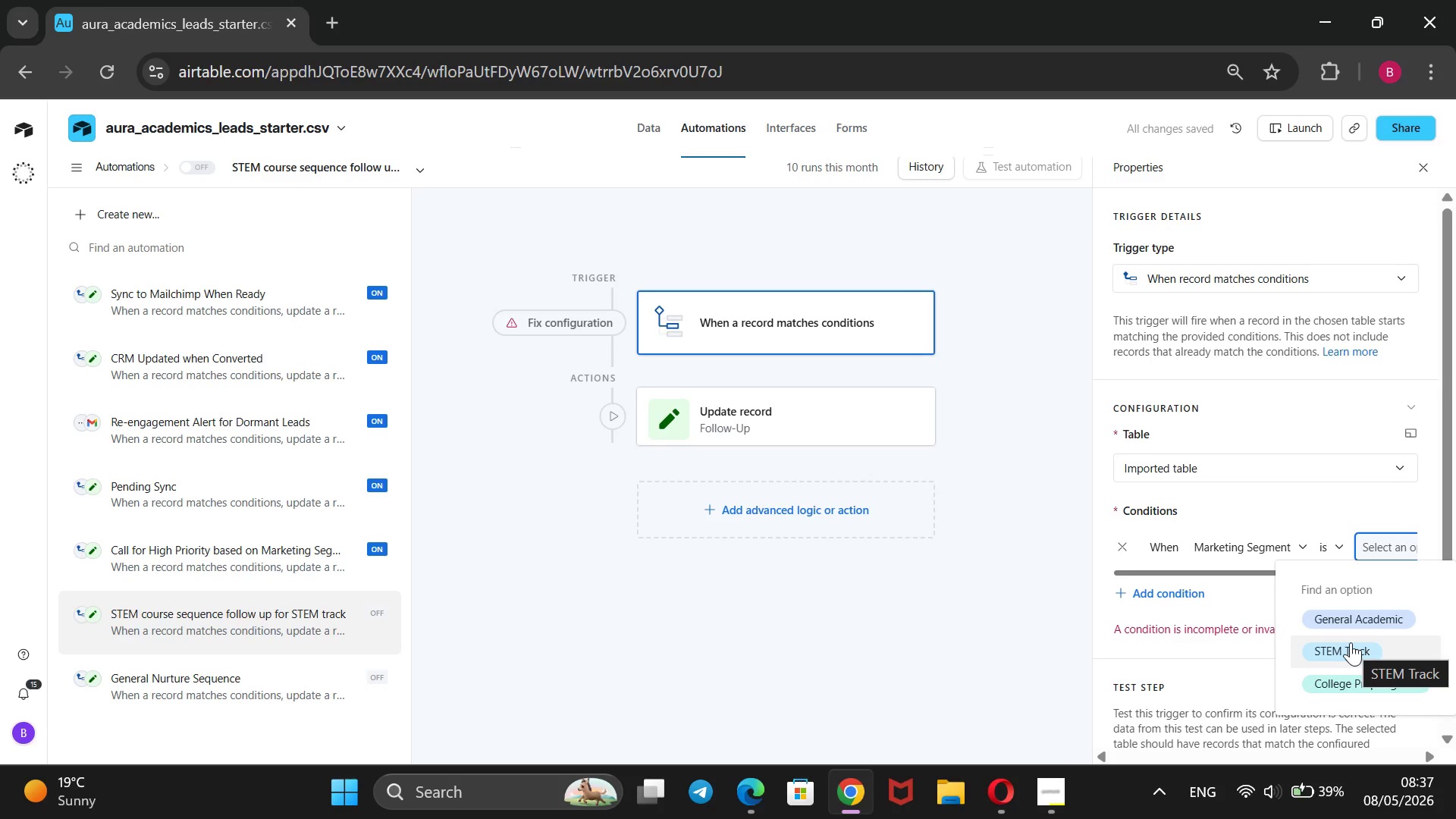 
left_click([1351, 642])
 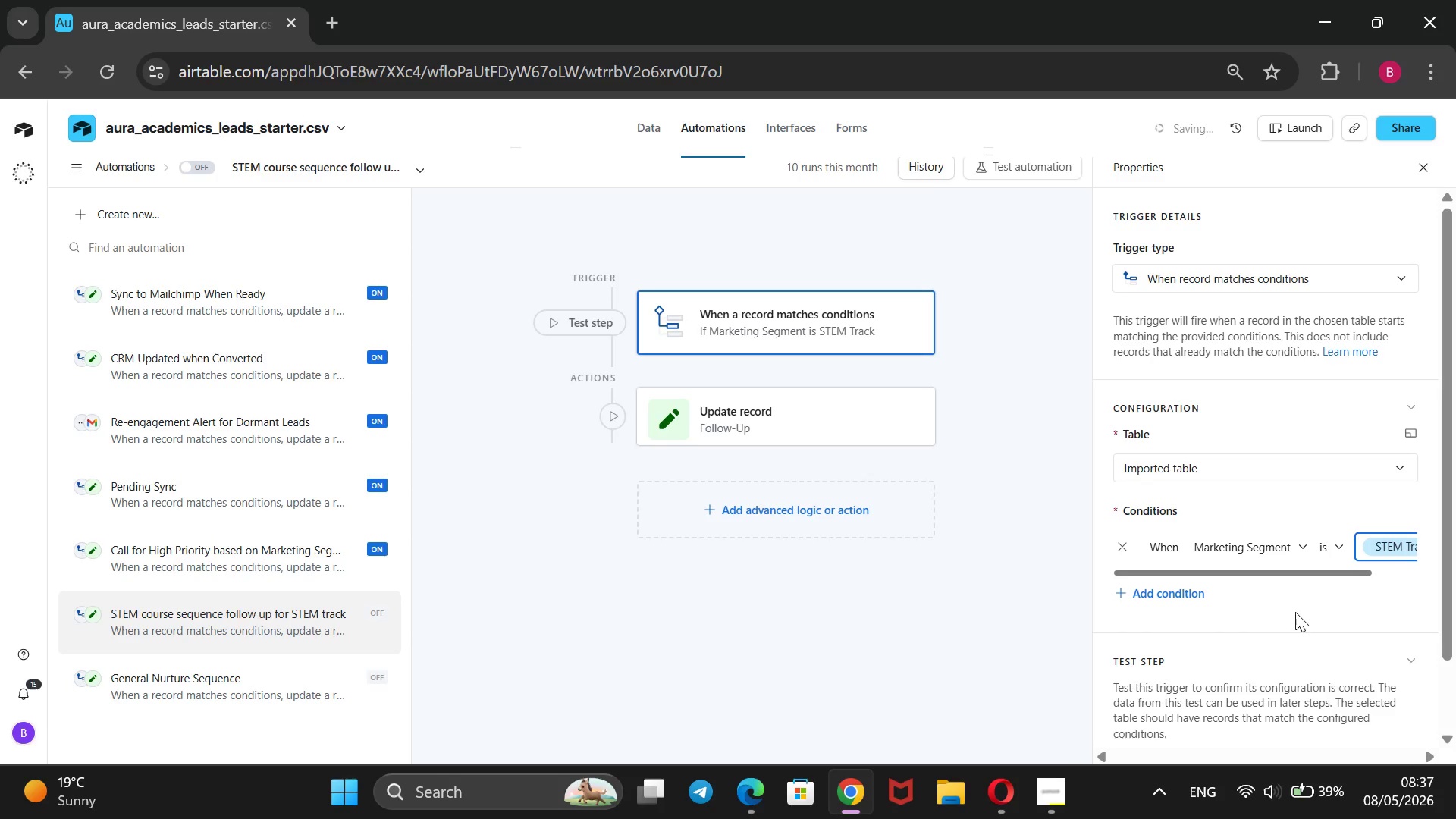 
scroll: coordinate [1314, 605], scroll_direction: down, amount: 4.0
 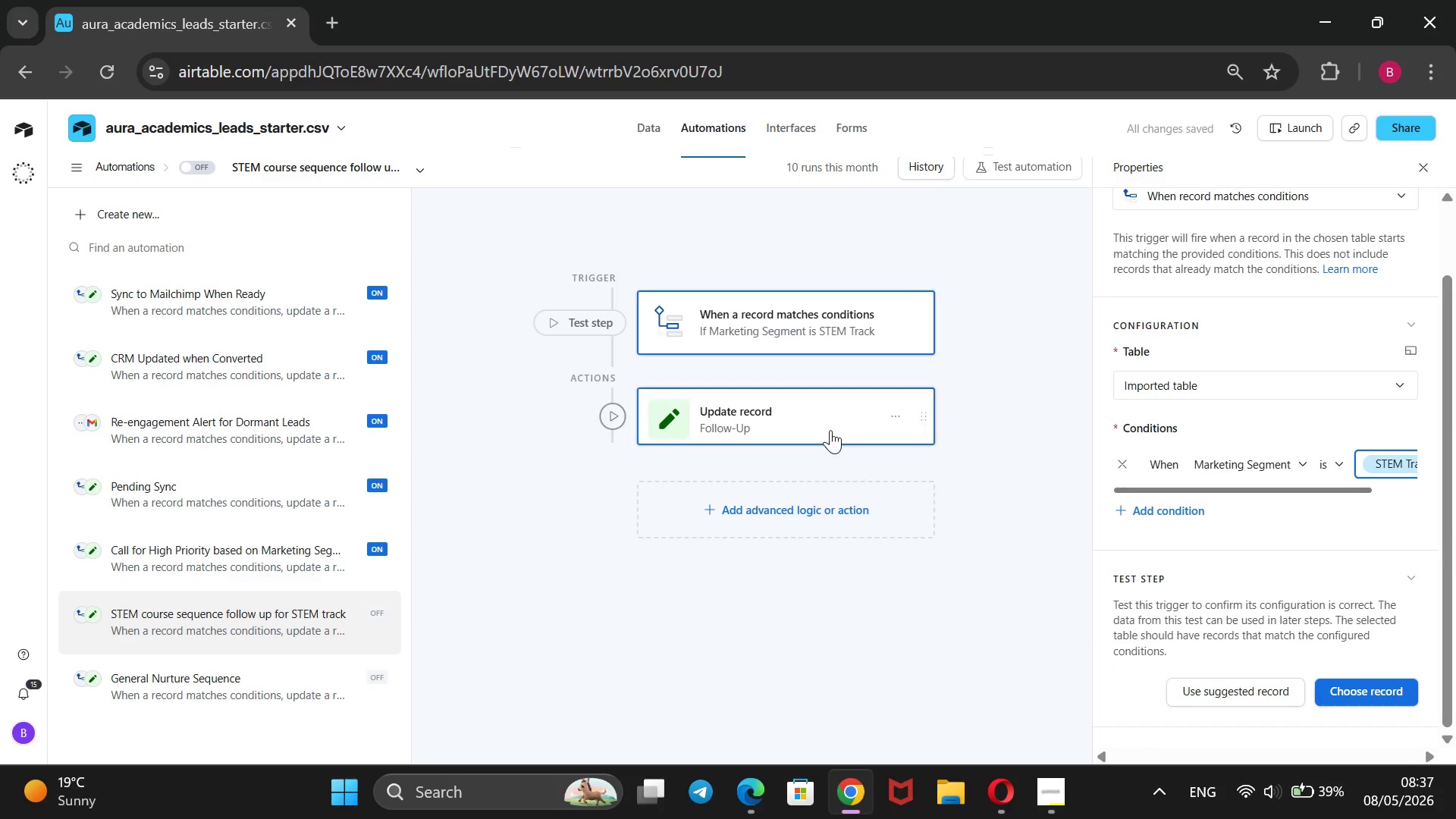 
left_click([828, 429])
 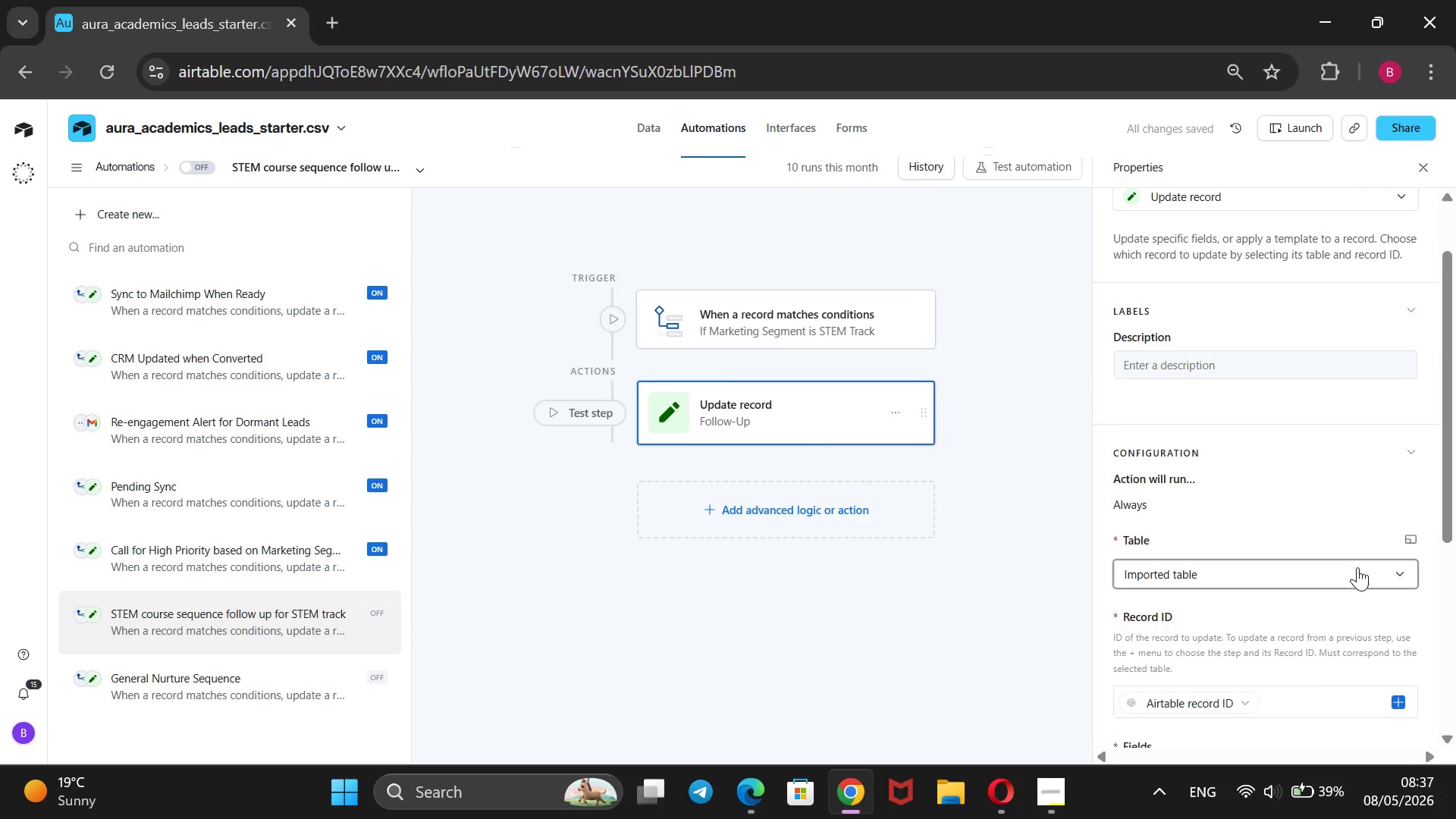 
scroll: coordinate [1357, 567], scroll_direction: down, amount: 4.0
 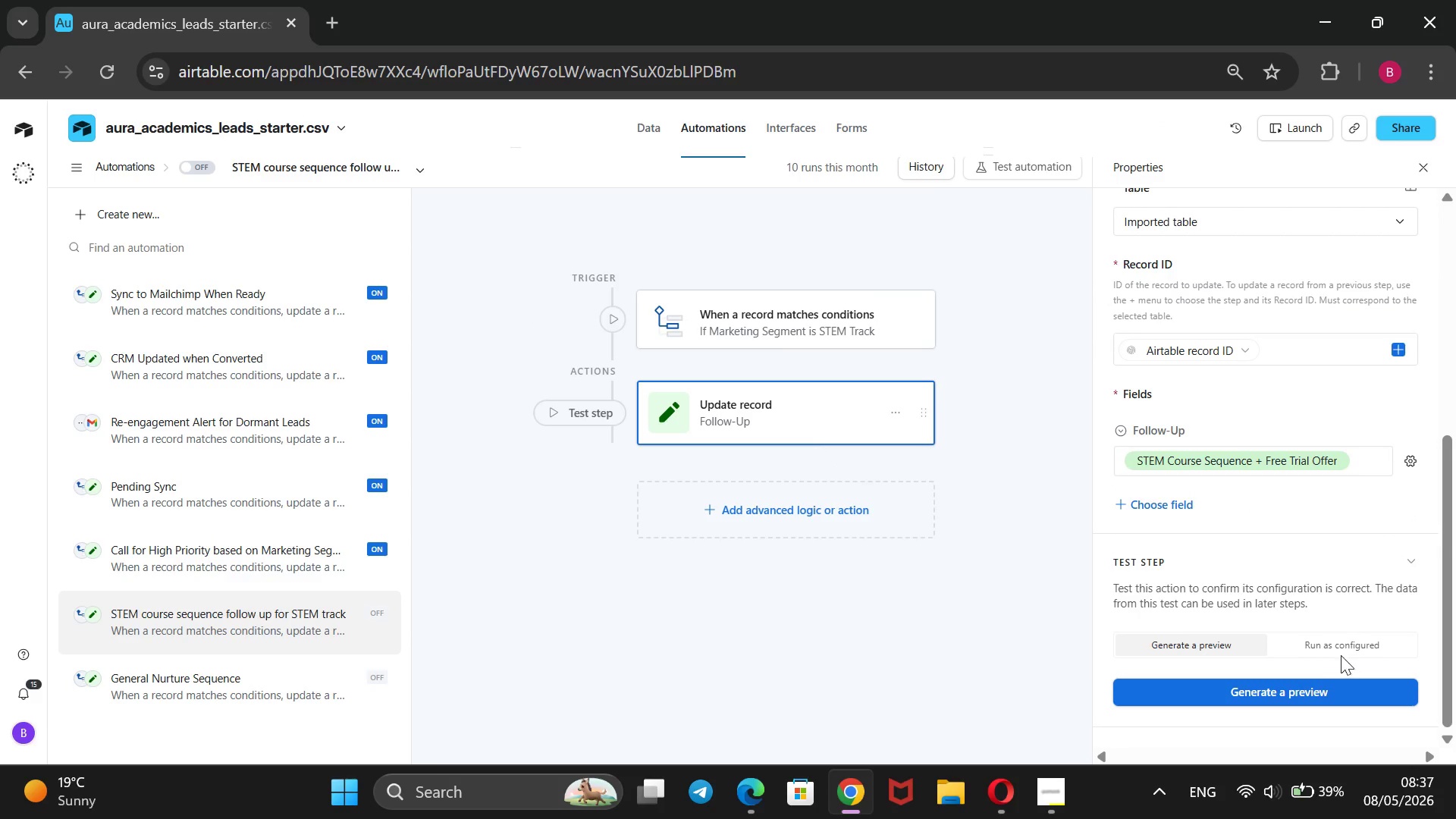 
left_click([1340, 640])
 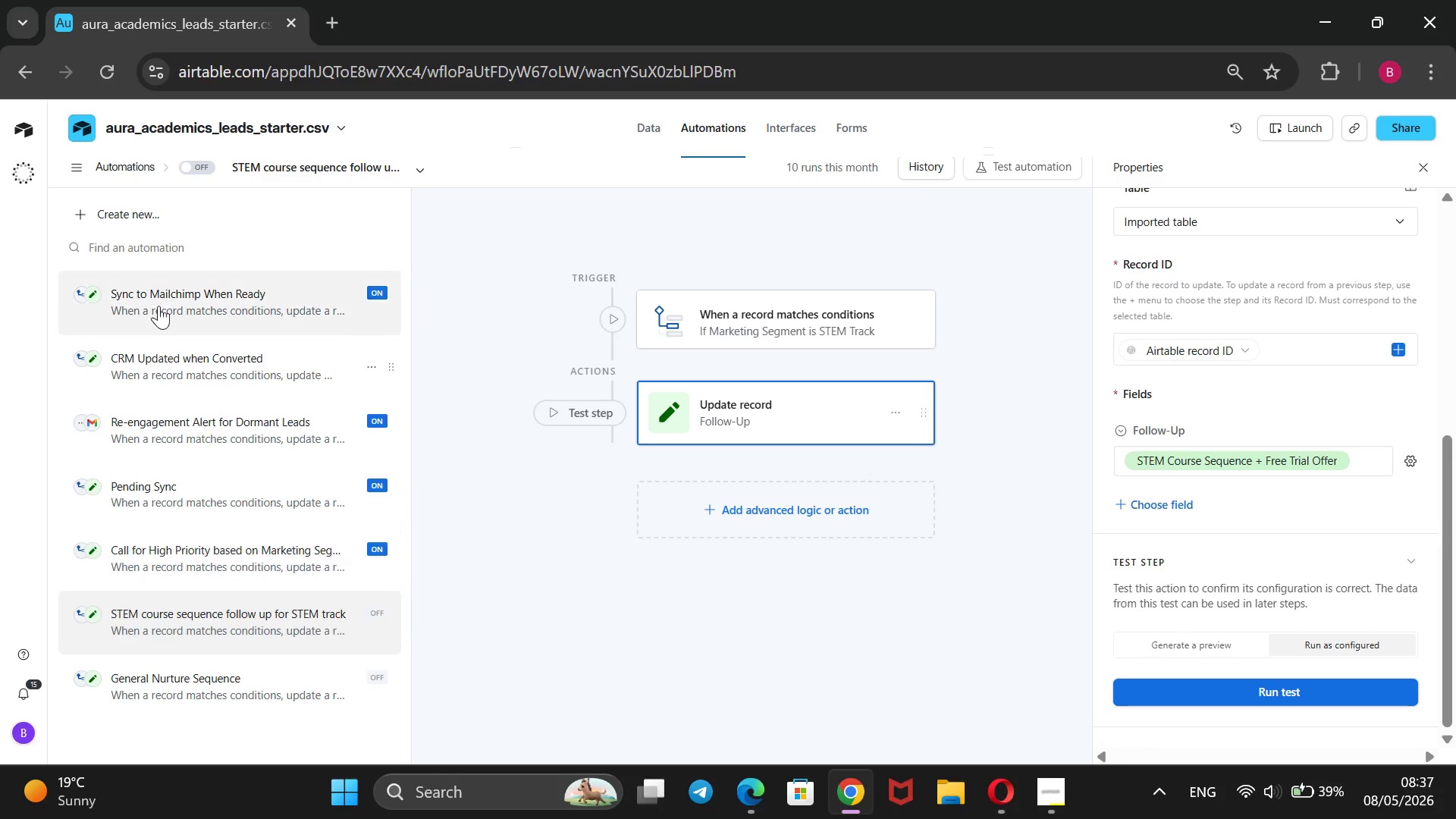 
left_click([184, 163])
 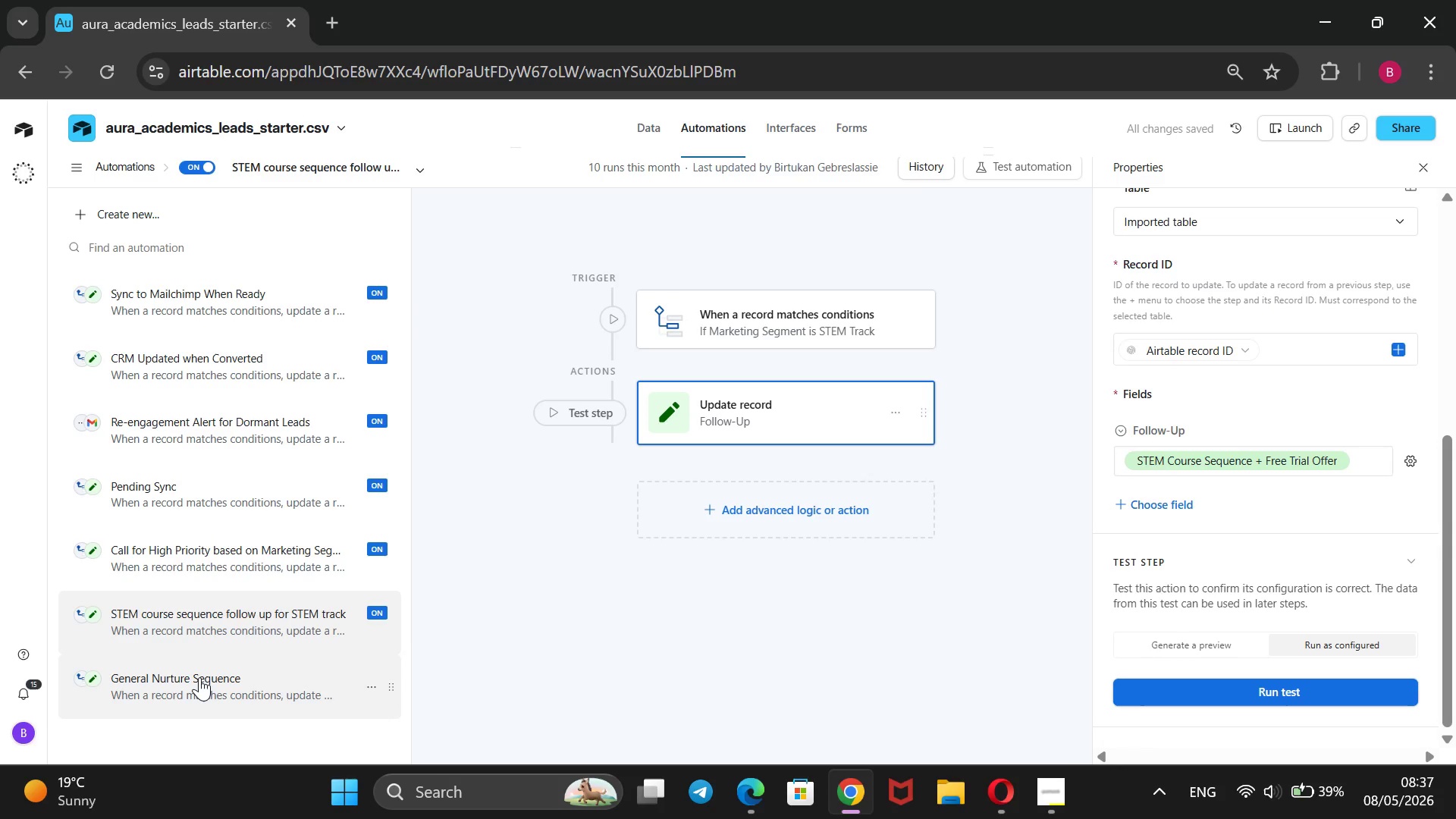 
left_click([199, 677])
 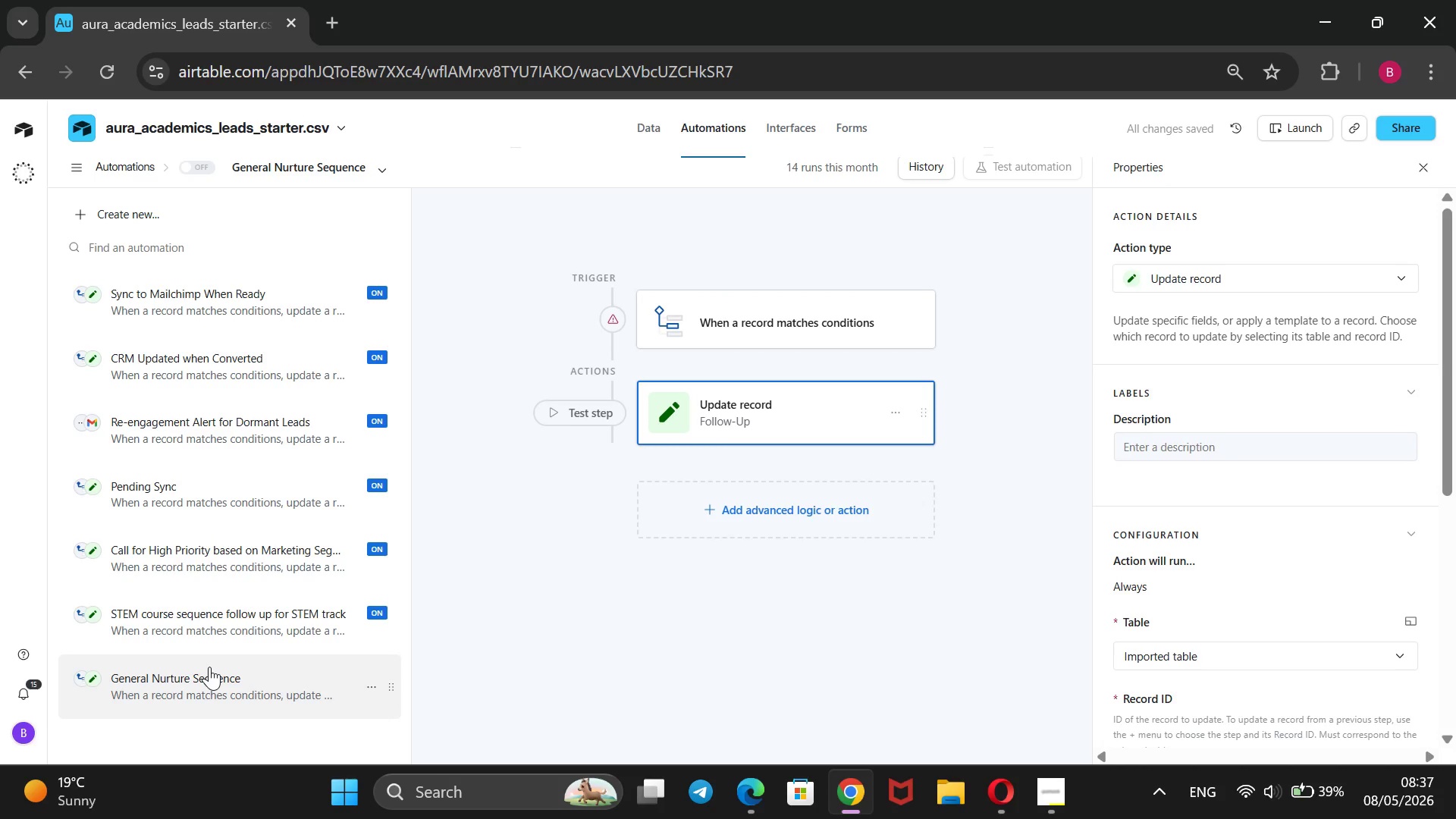 
wait(8.91)
 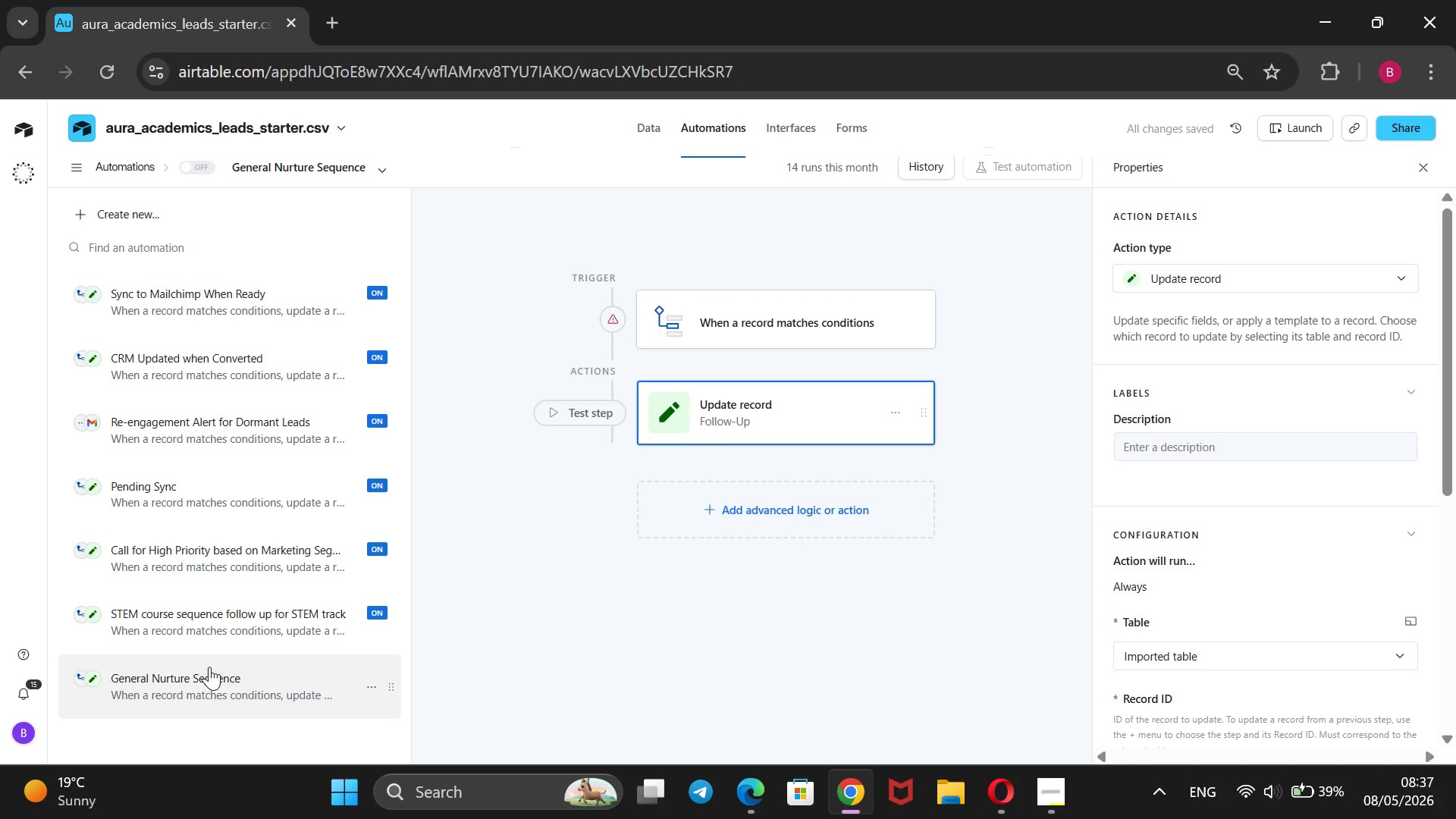 
left_click([1120, 543])
 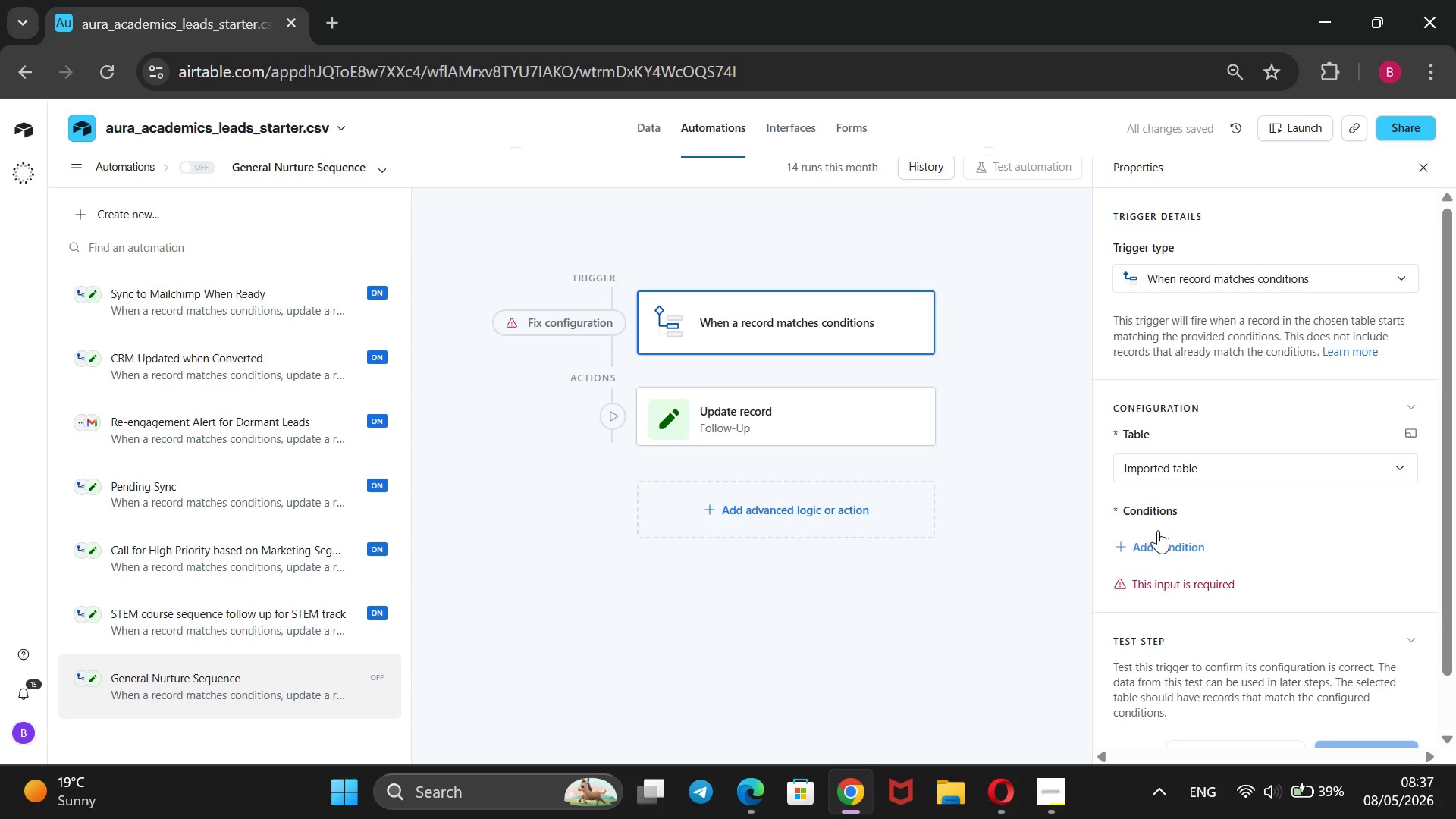 
left_click([1158, 535])
 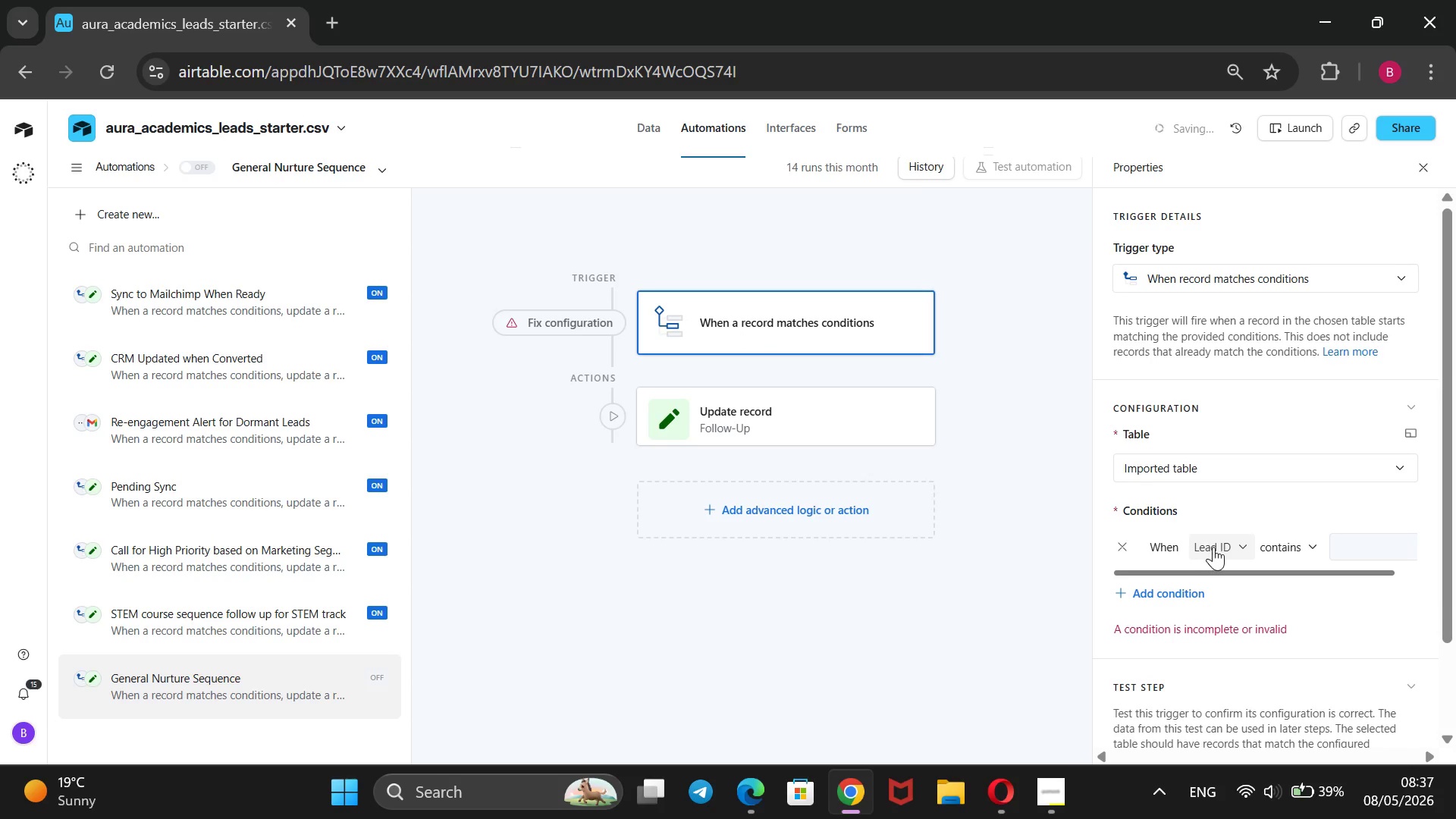 
left_click([1213, 547])
 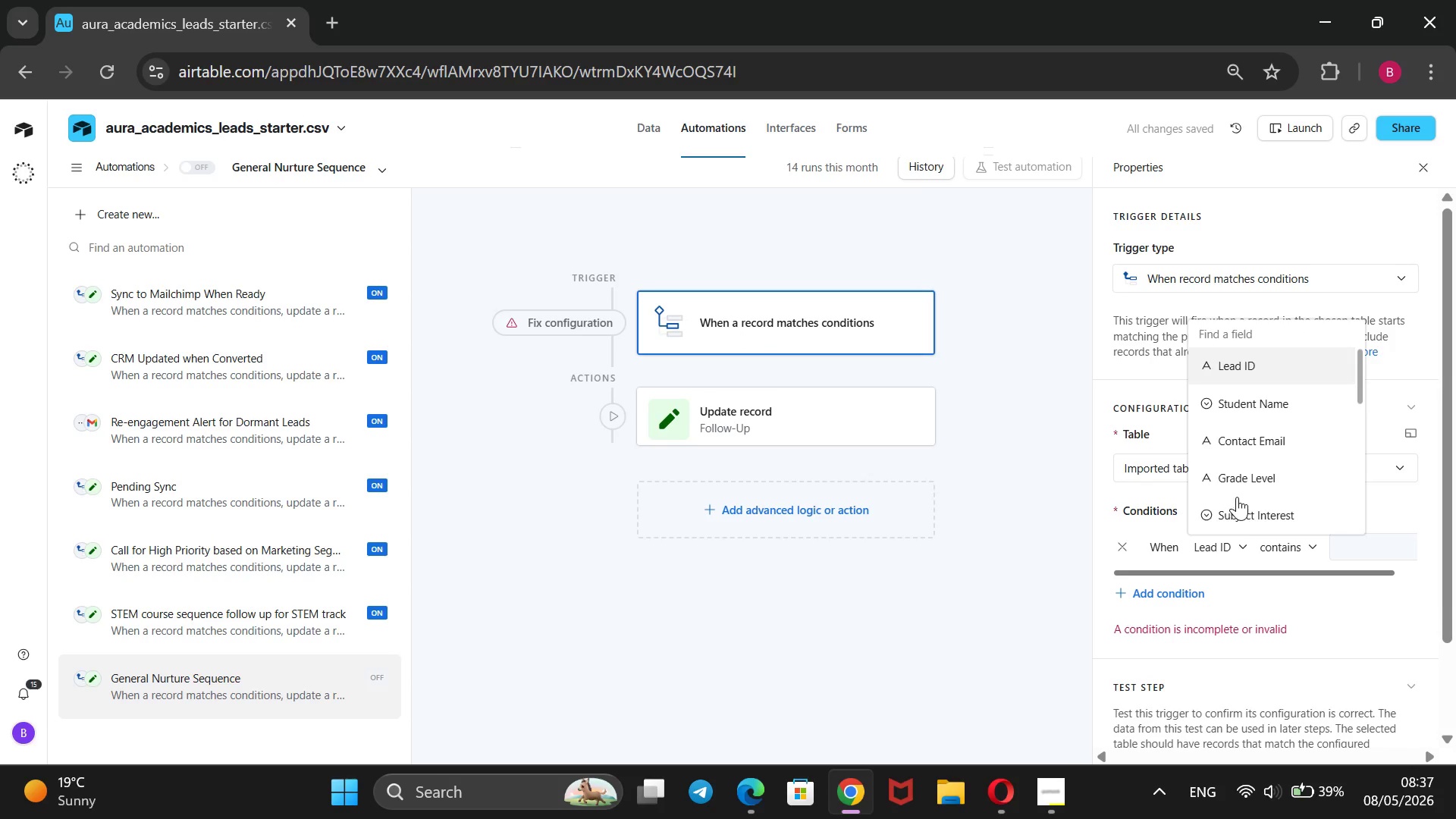 
scroll: coordinate [1230, 488], scroll_direction: down, amount: 6.0
 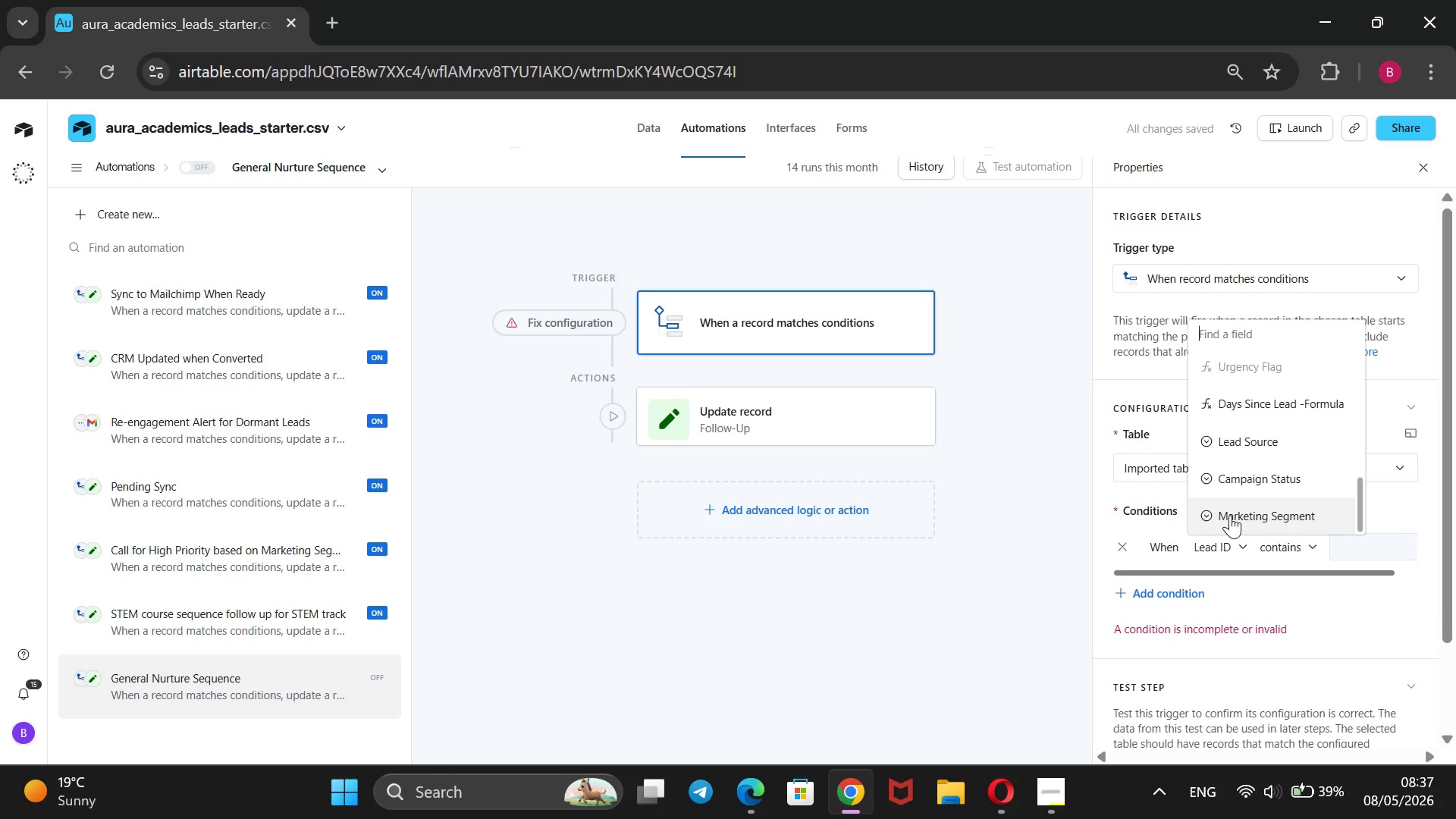 
left_click([1230, 515])
 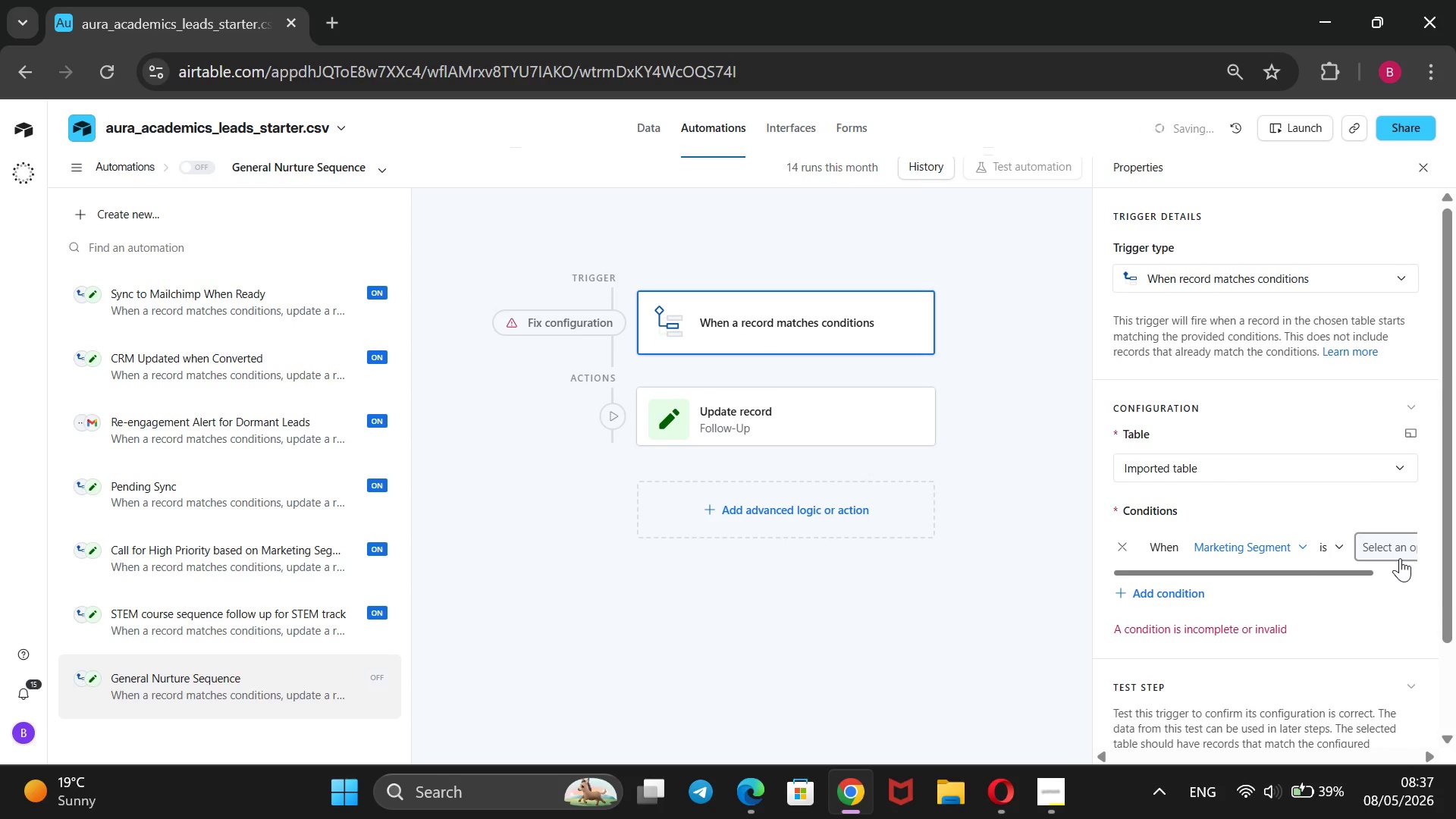 
left_click([1399, 556])
 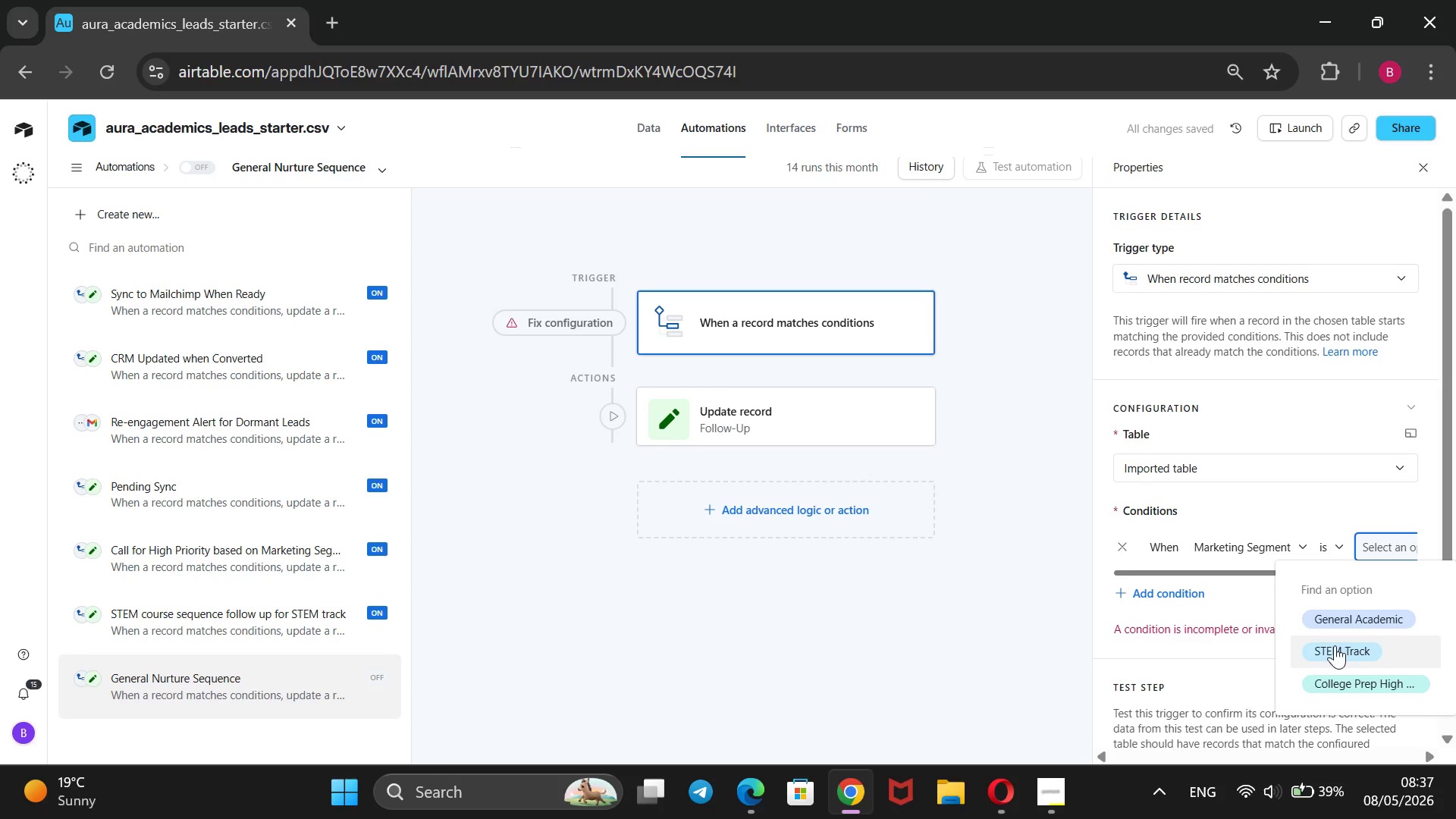 
left_click([1341, 617])
 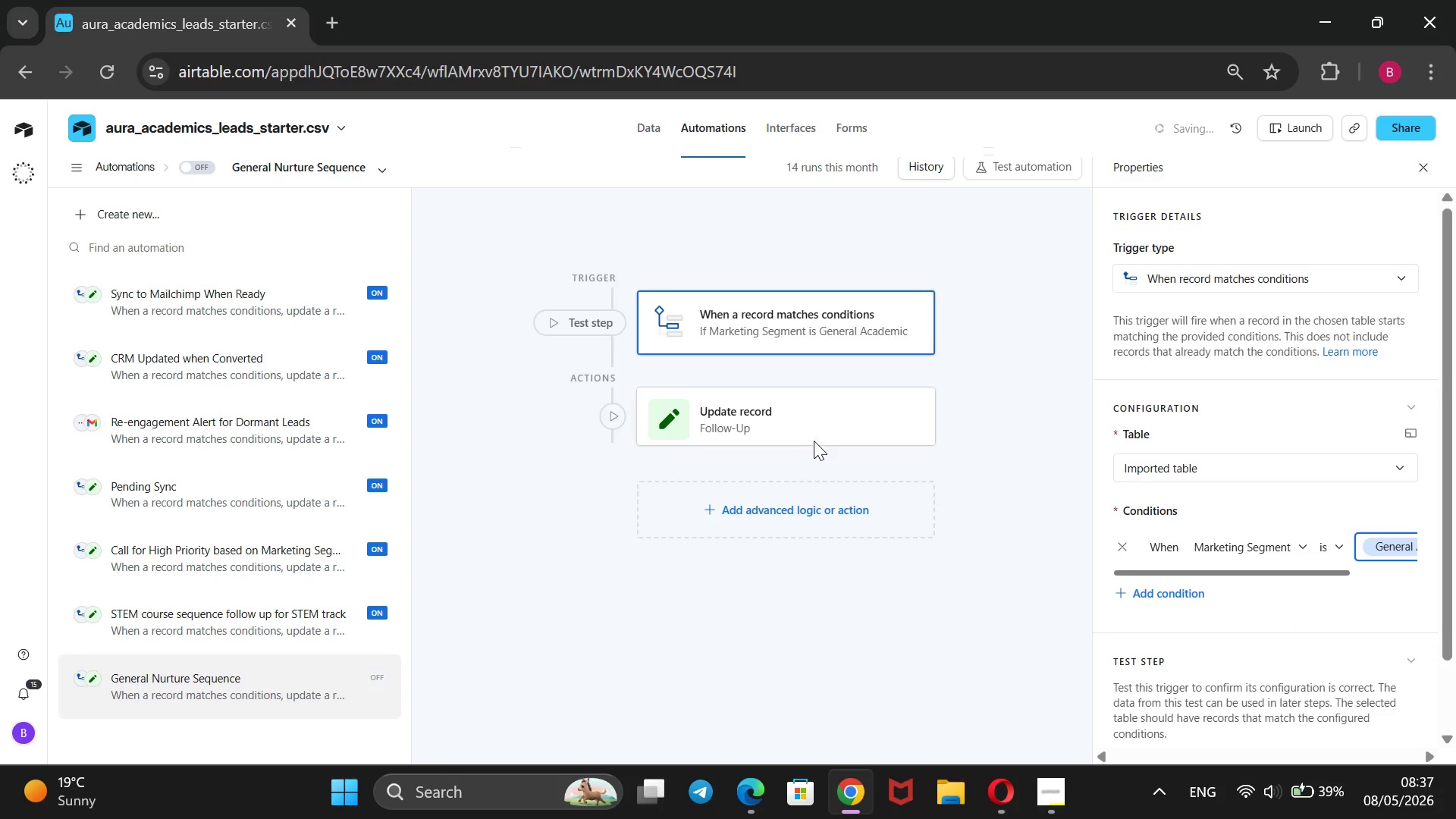 
left_click([828, 416])
 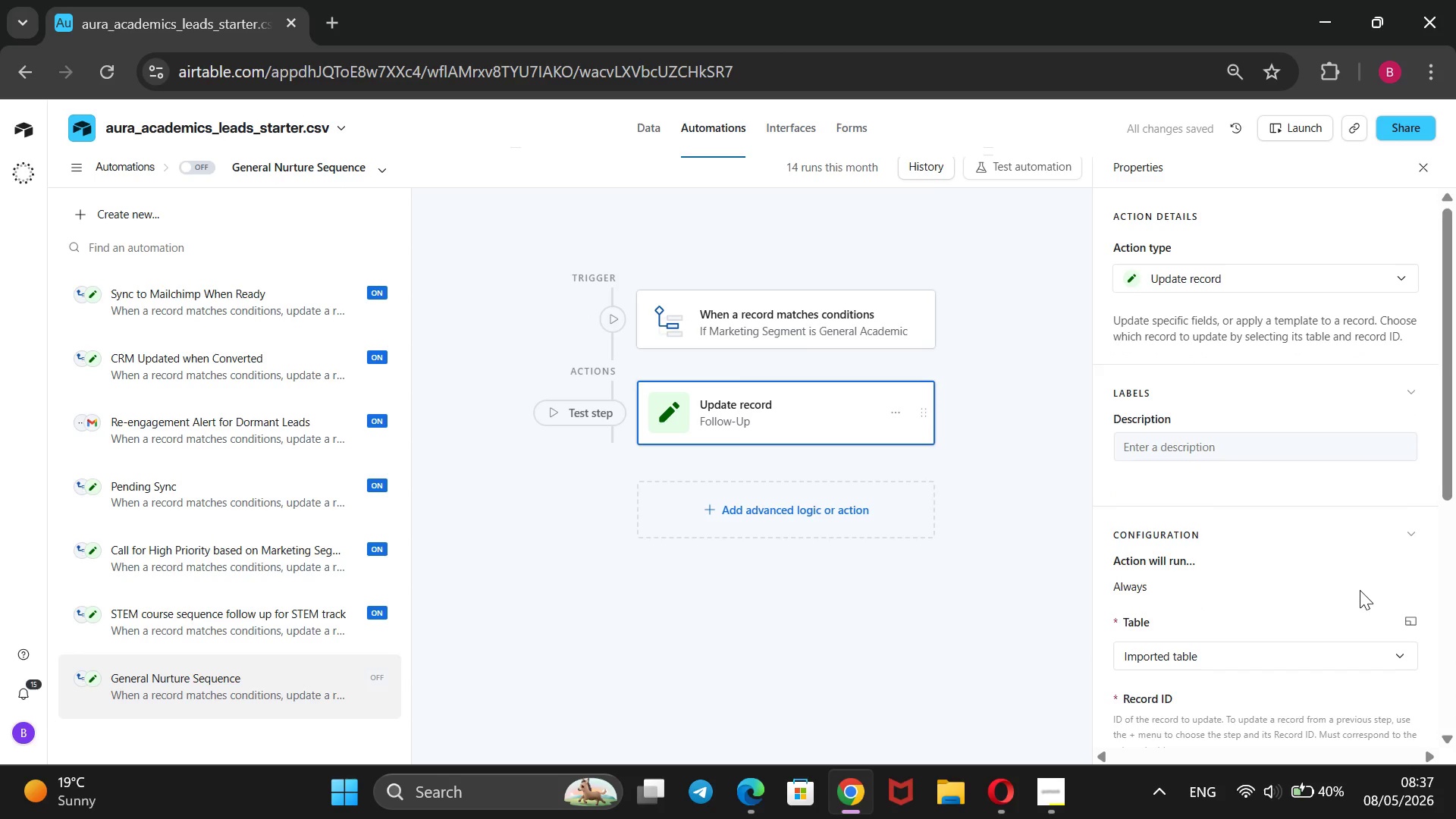 
scroll: coordinate [1357, 590], scroll_direction: down, amount: 5.0
 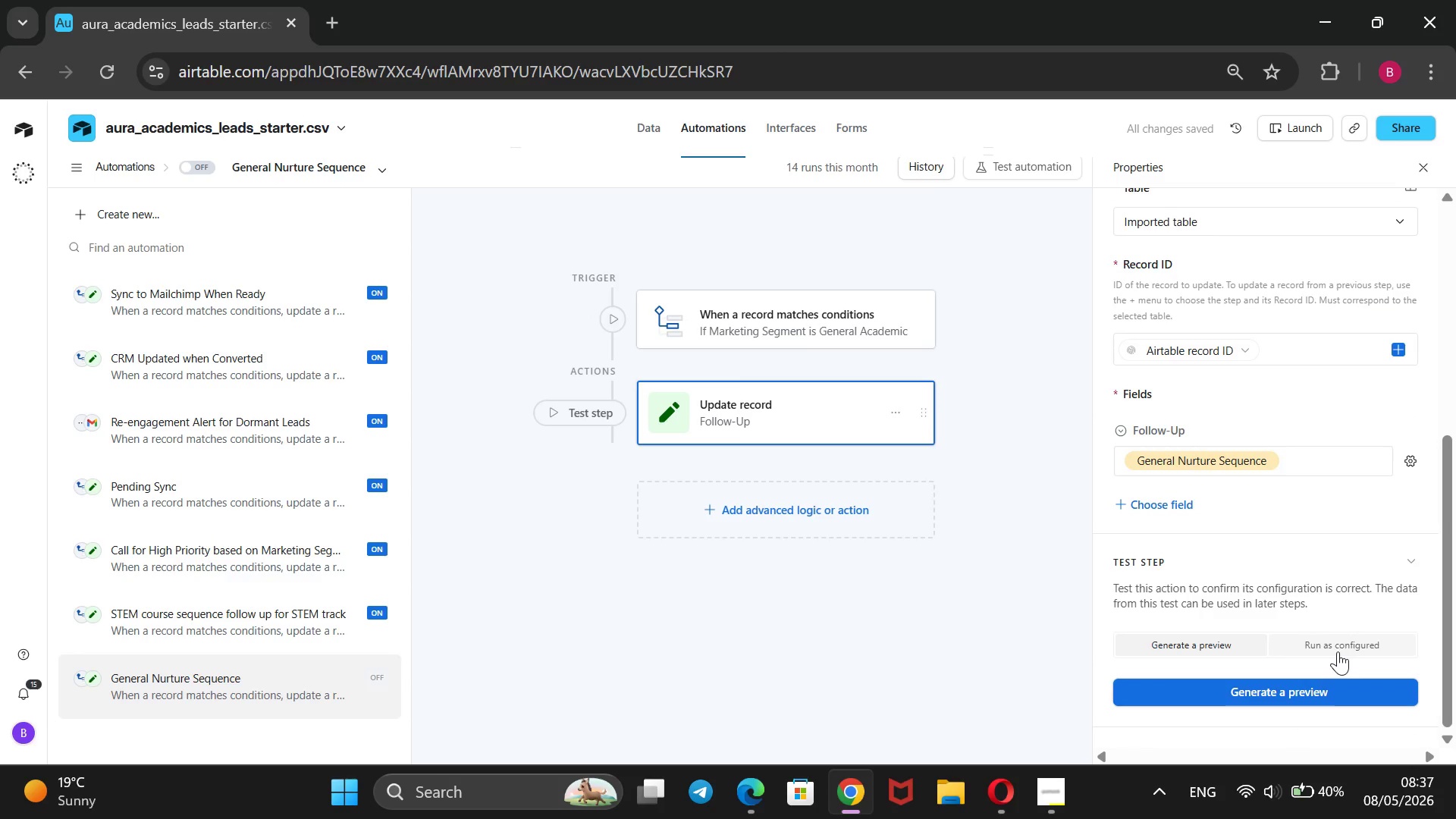 
left_click([1338, 651])
 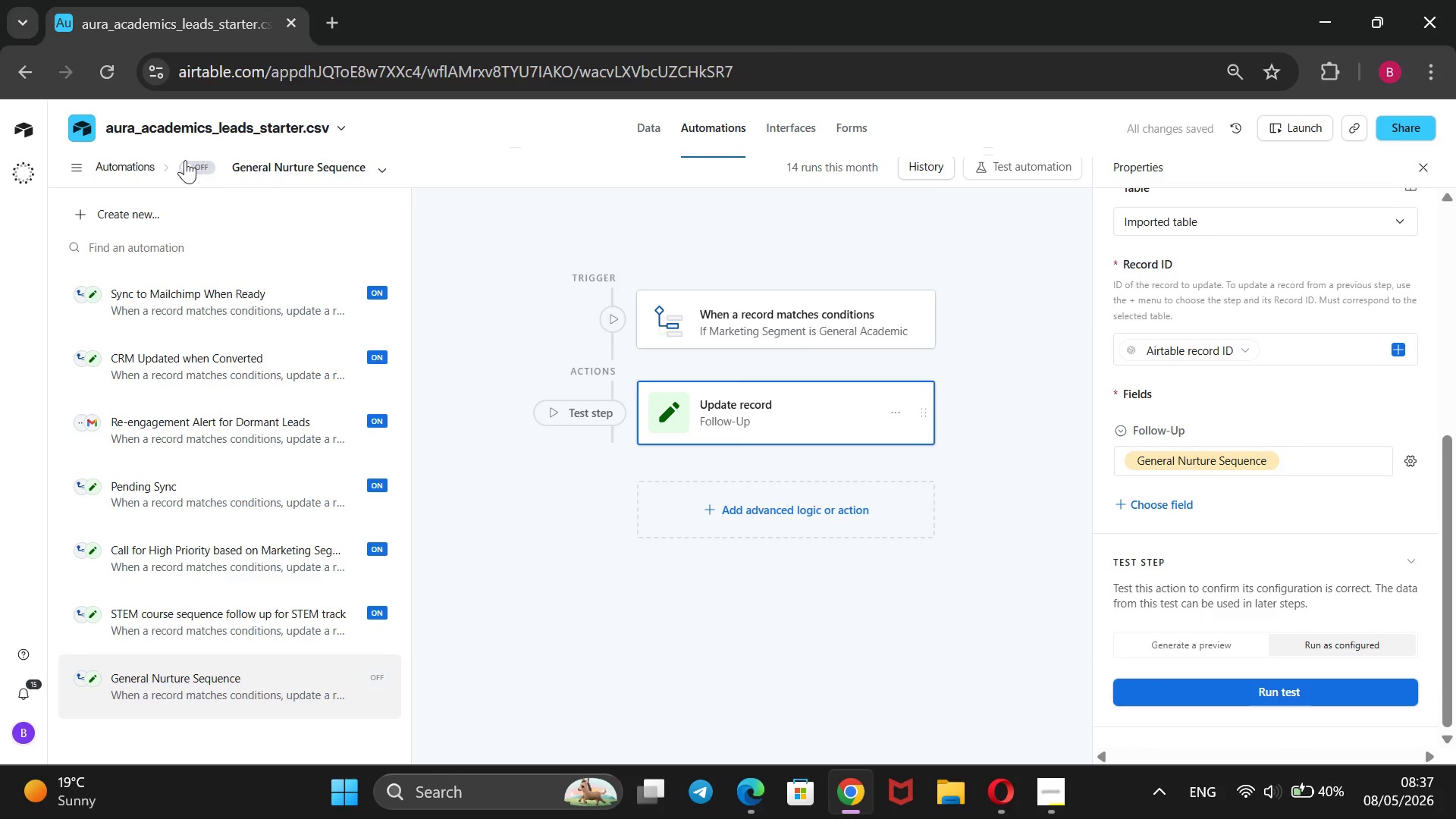 
left_click([191, 160])
 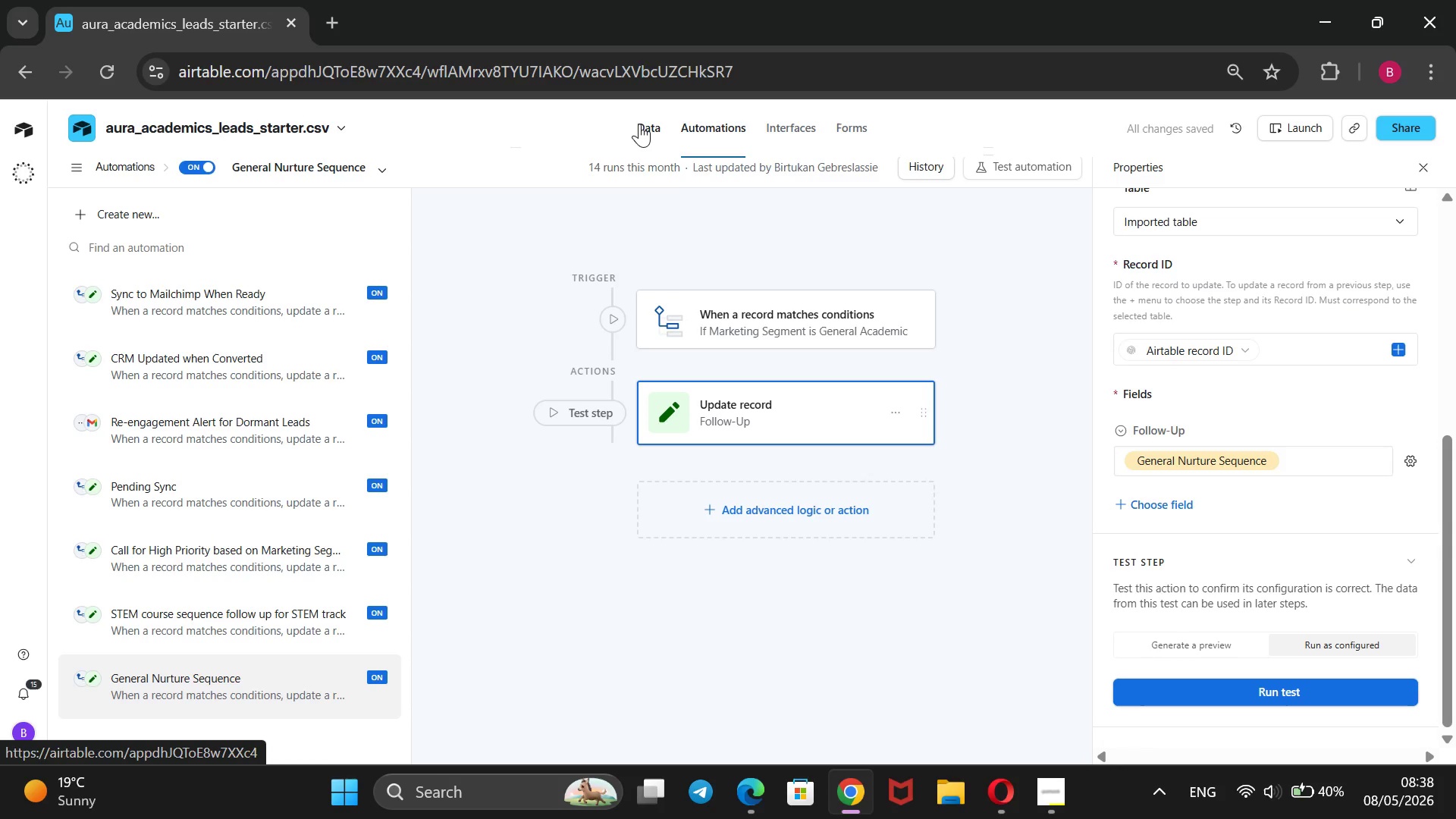 
left_click([639, 124])
 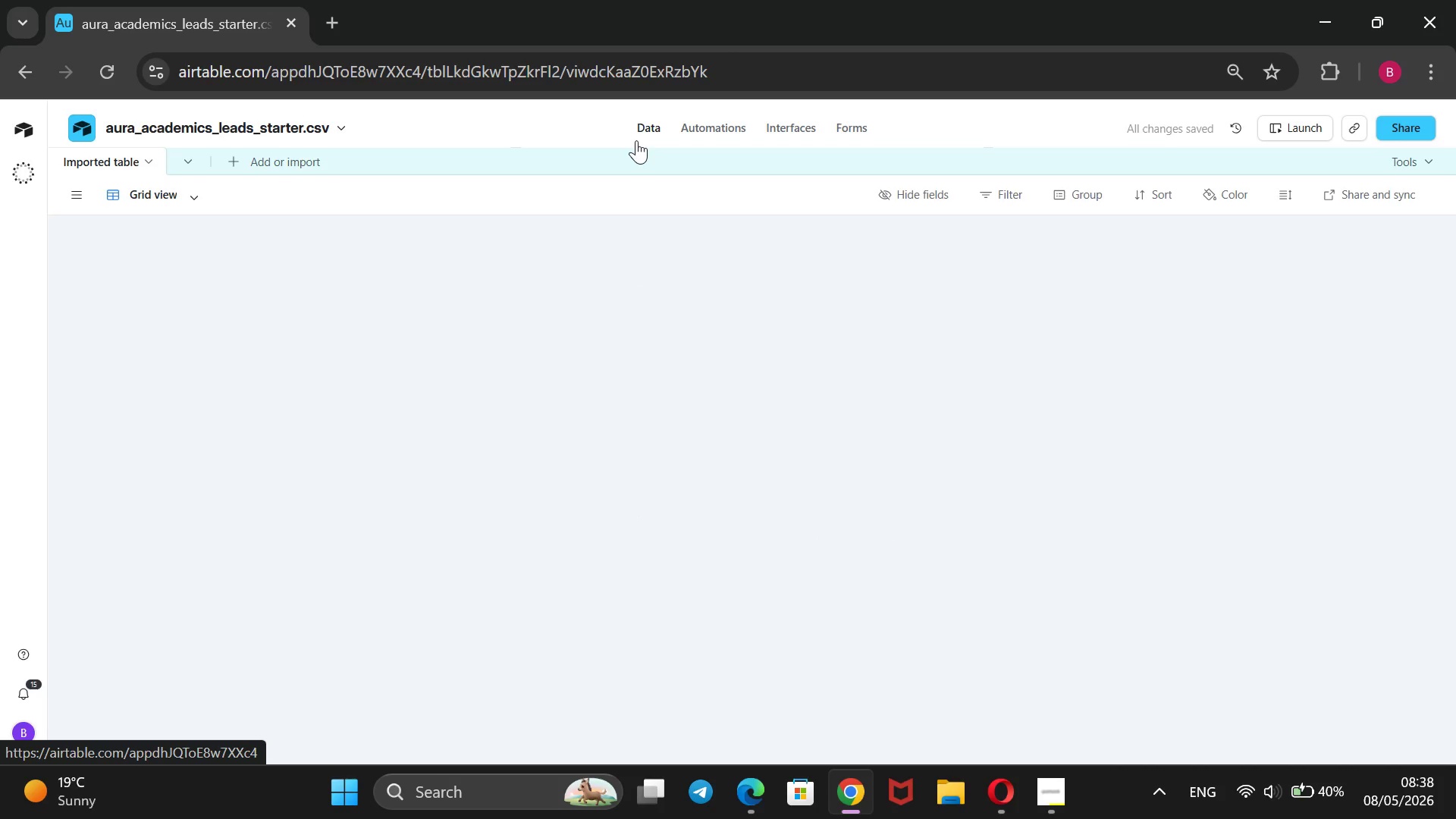 
wait(11.19)
 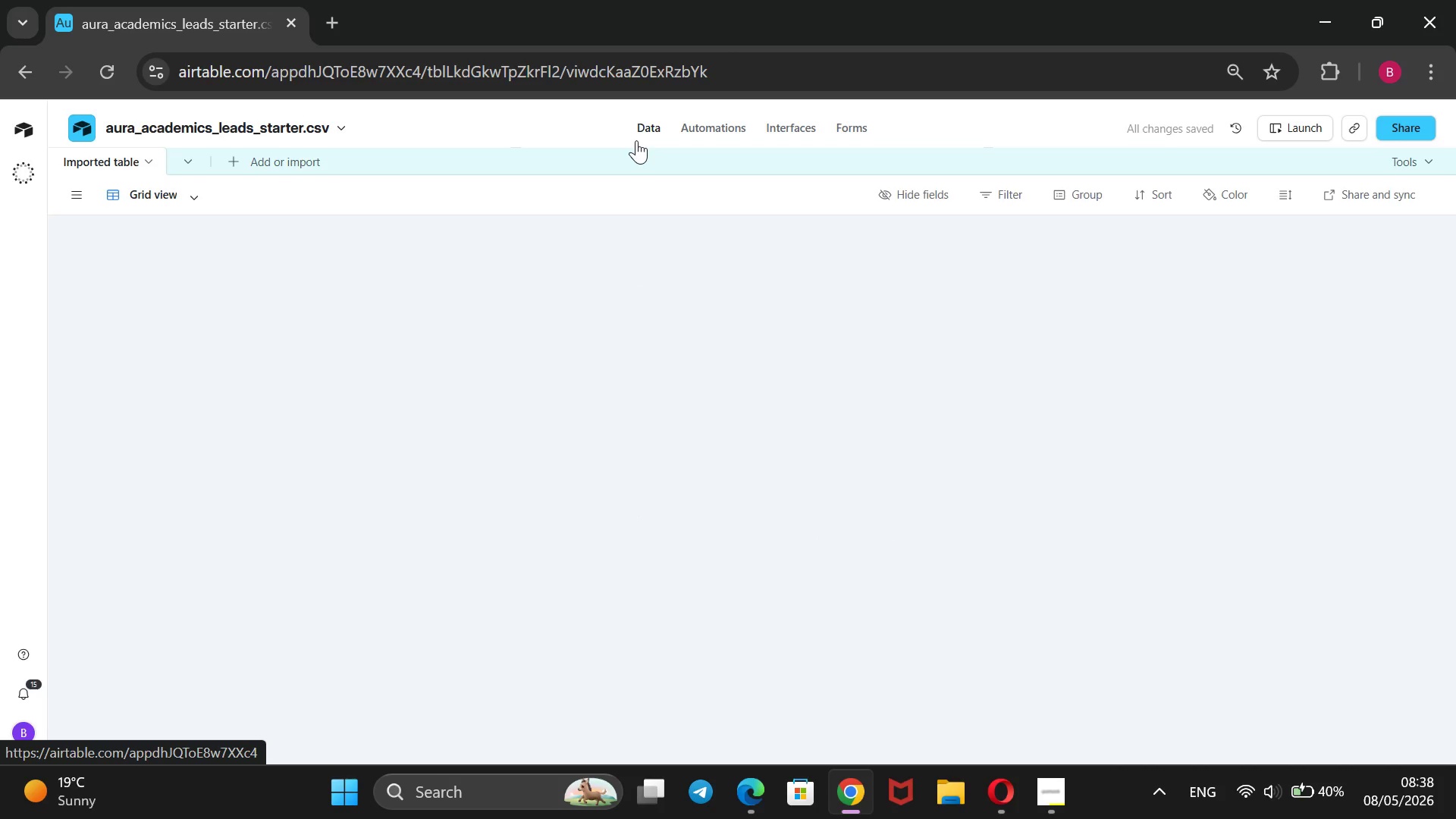 
left_click([1123, 247])
 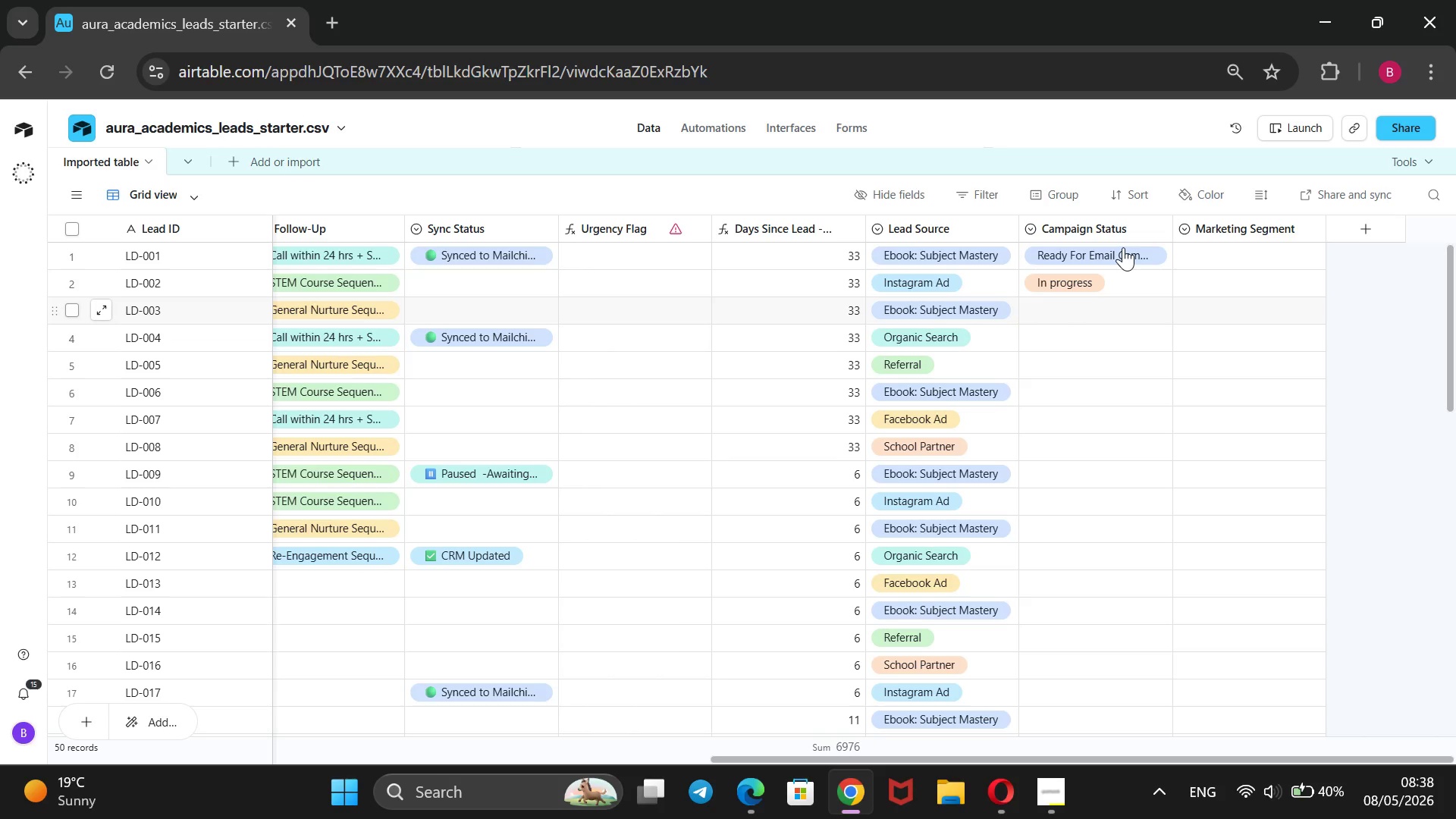 
left_click([1123, 247])
 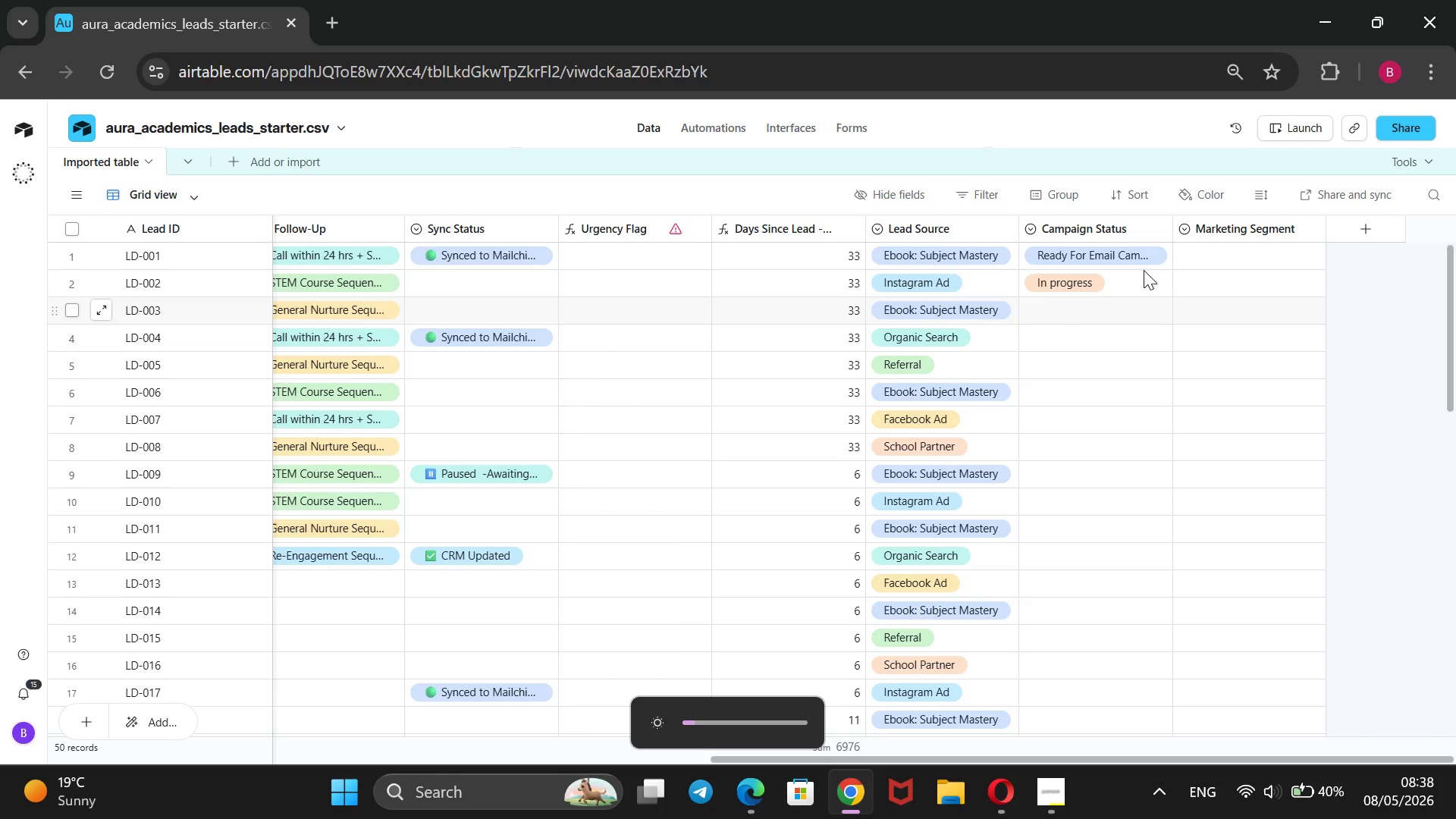 
wait(7.59)
 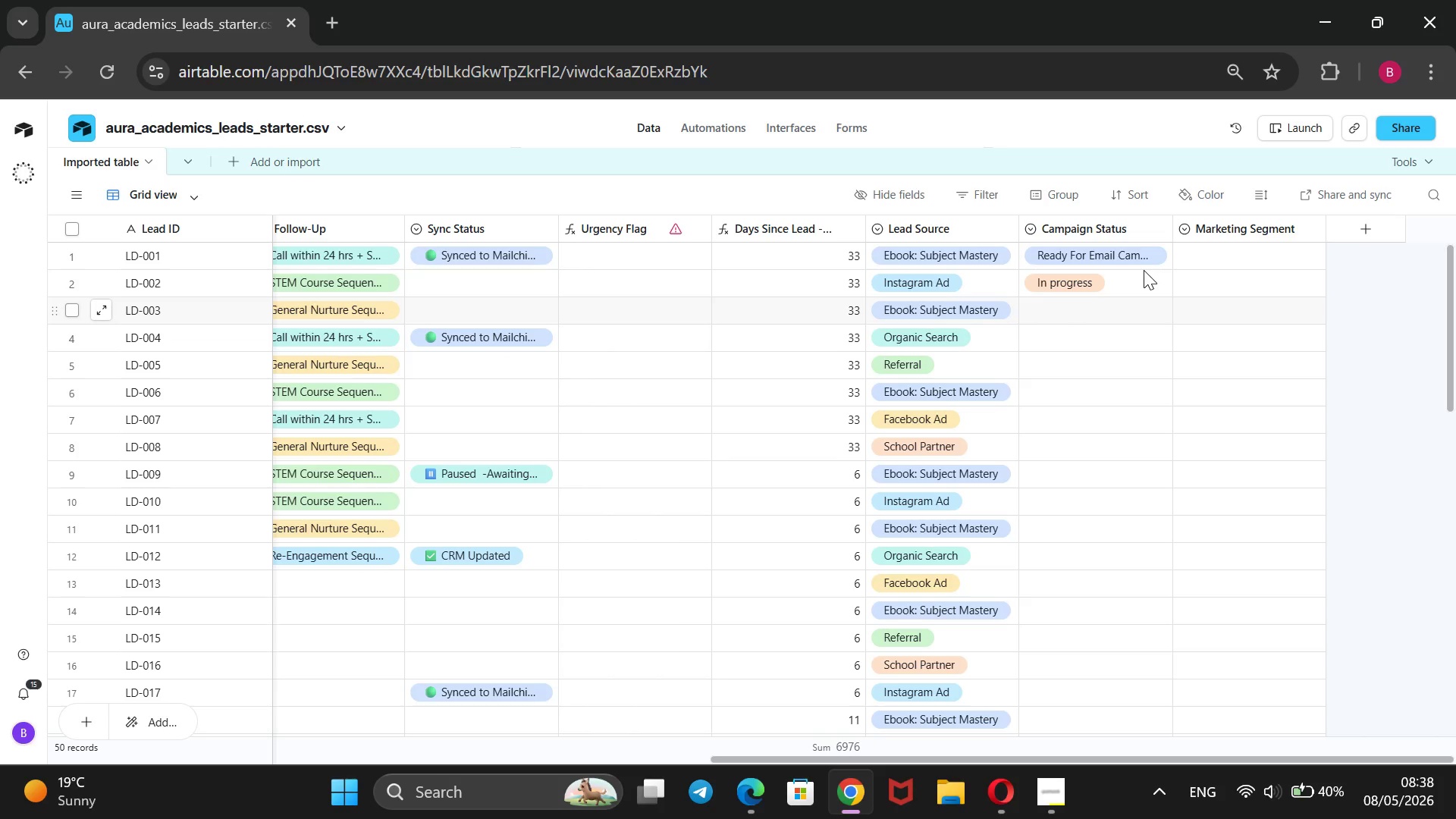 
left_click([1128, 262])
 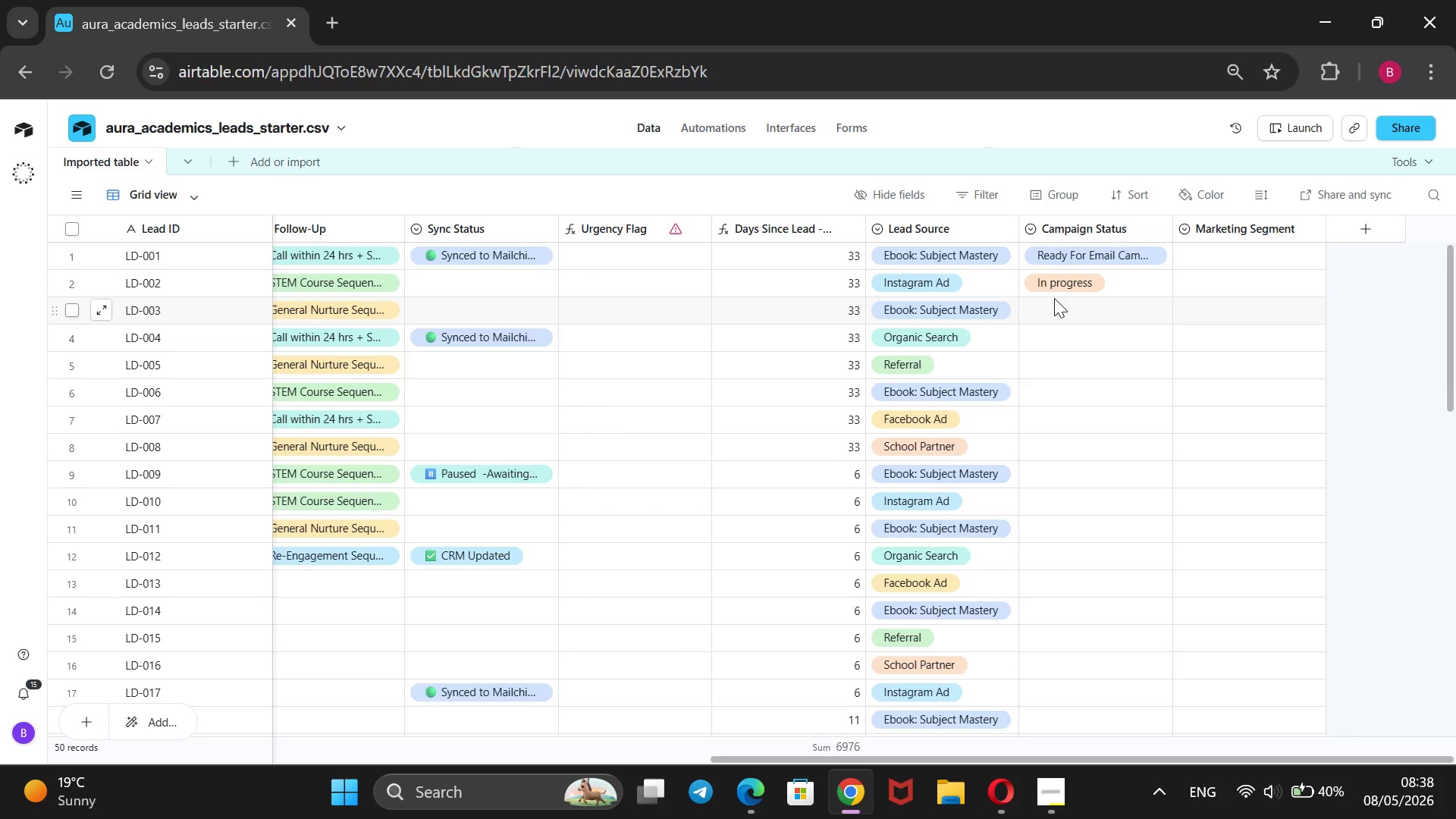 
left_click([1054, 312])
 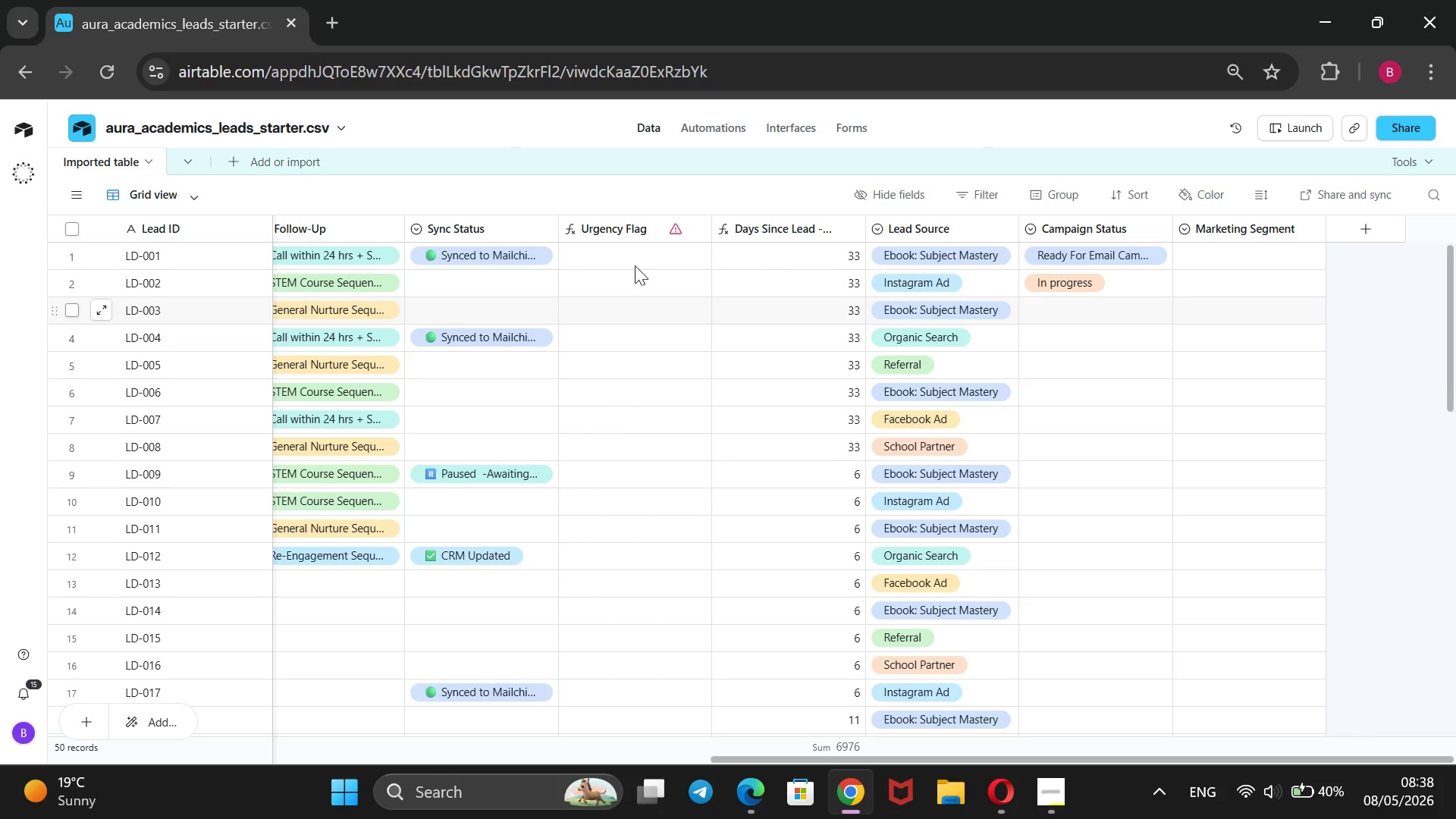 
left_click([536, 284])
 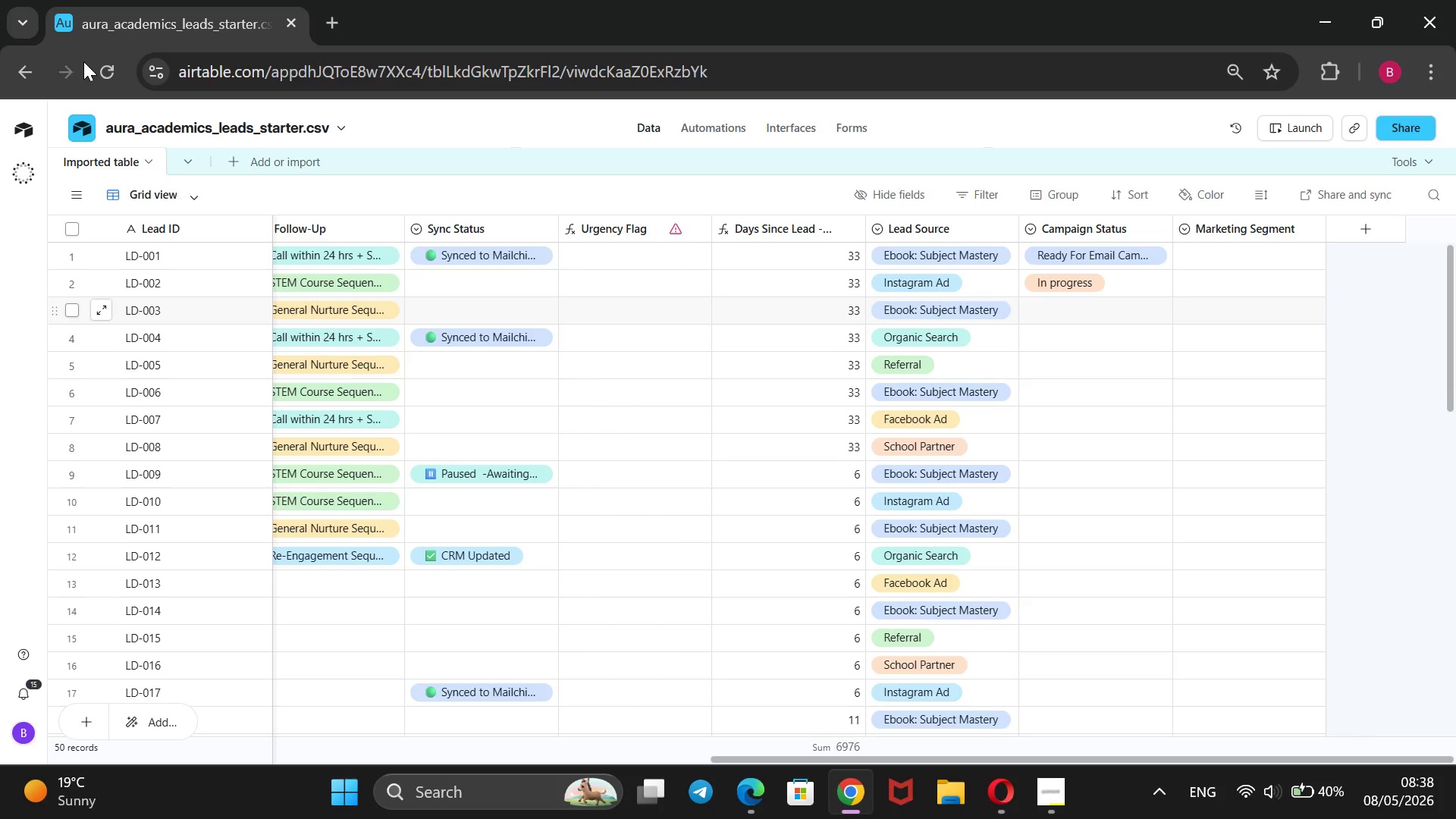 
left_click([96, 64])
 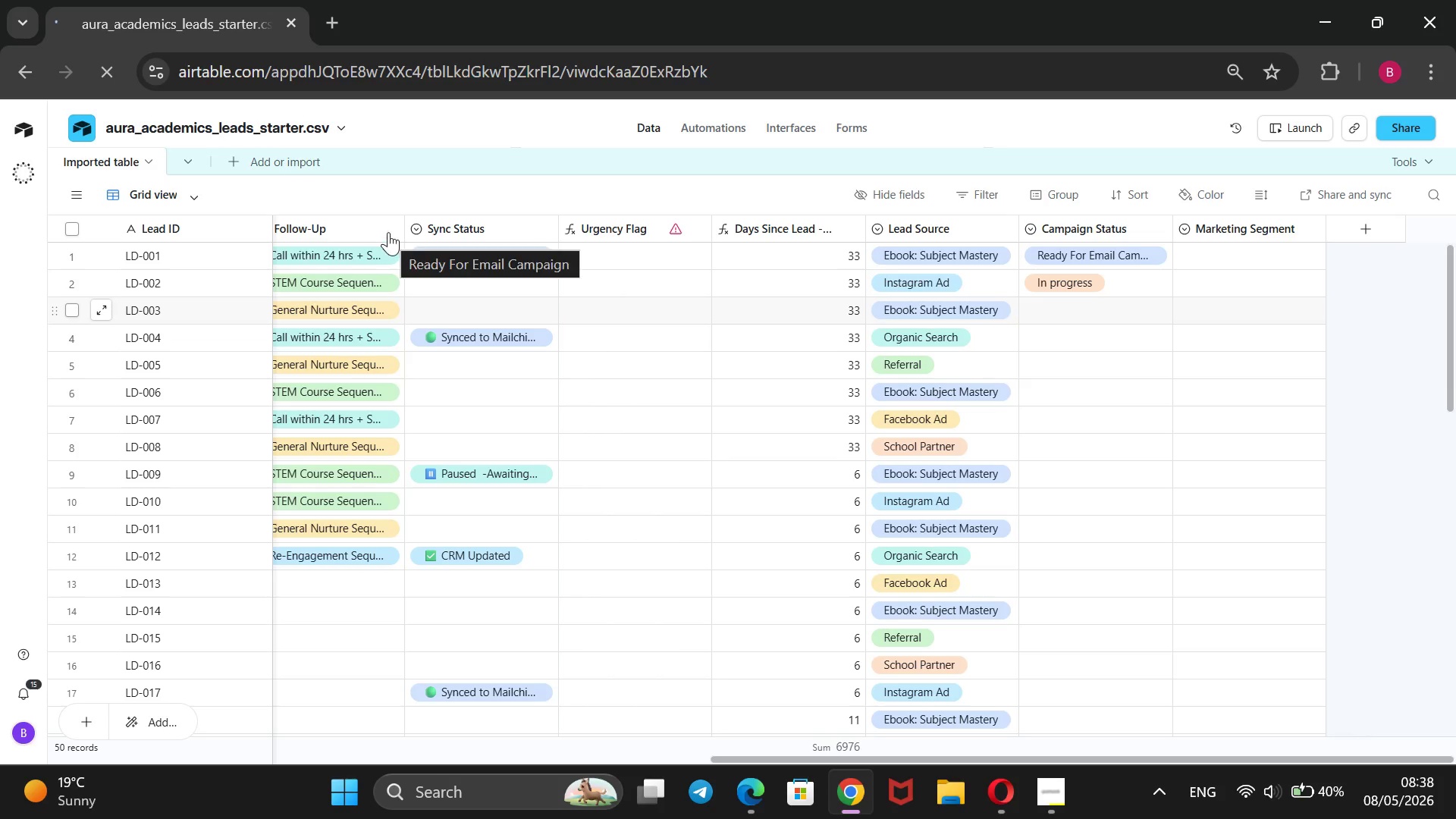 
wait(9.09)
 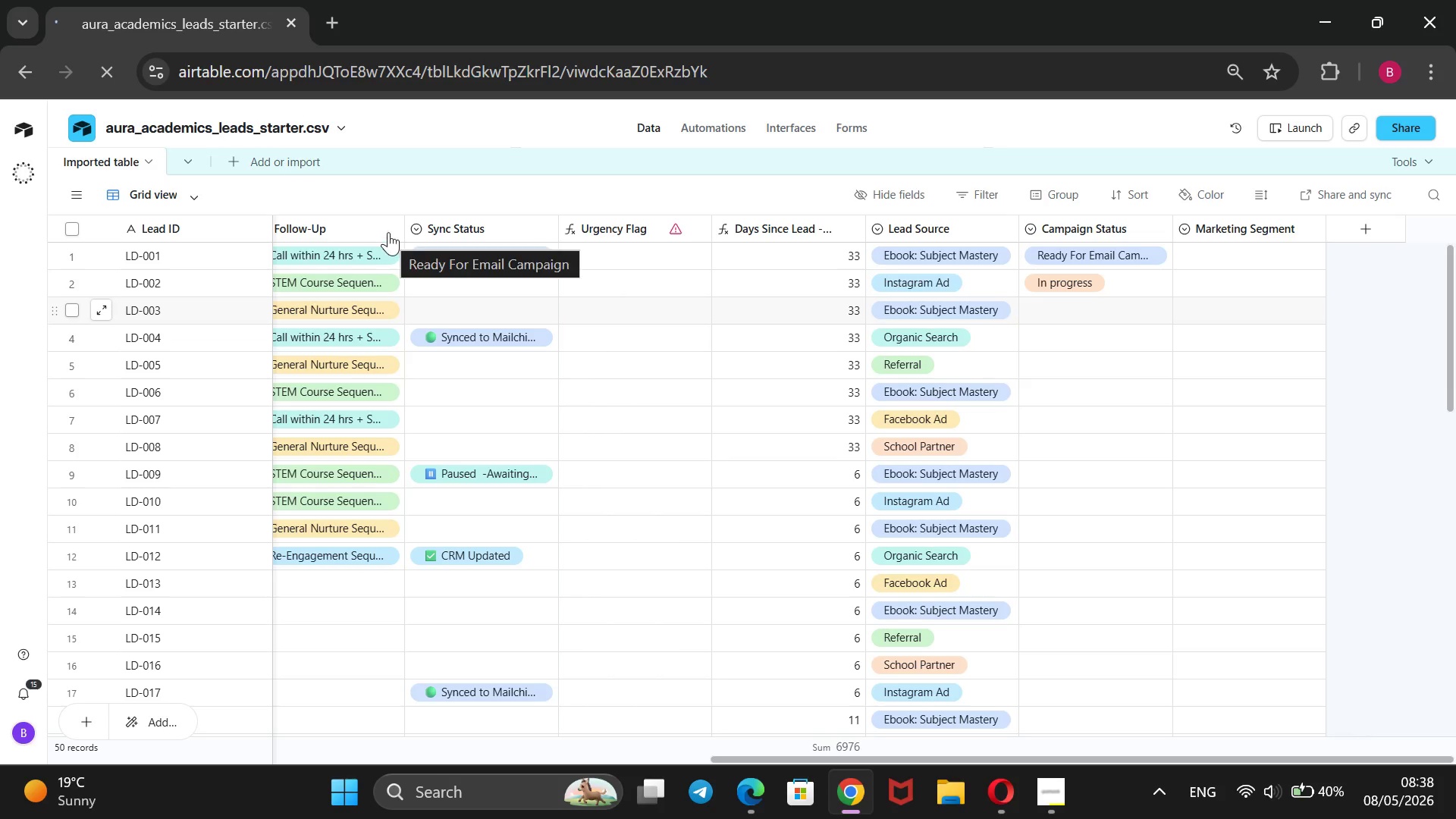 
key(Enter)
 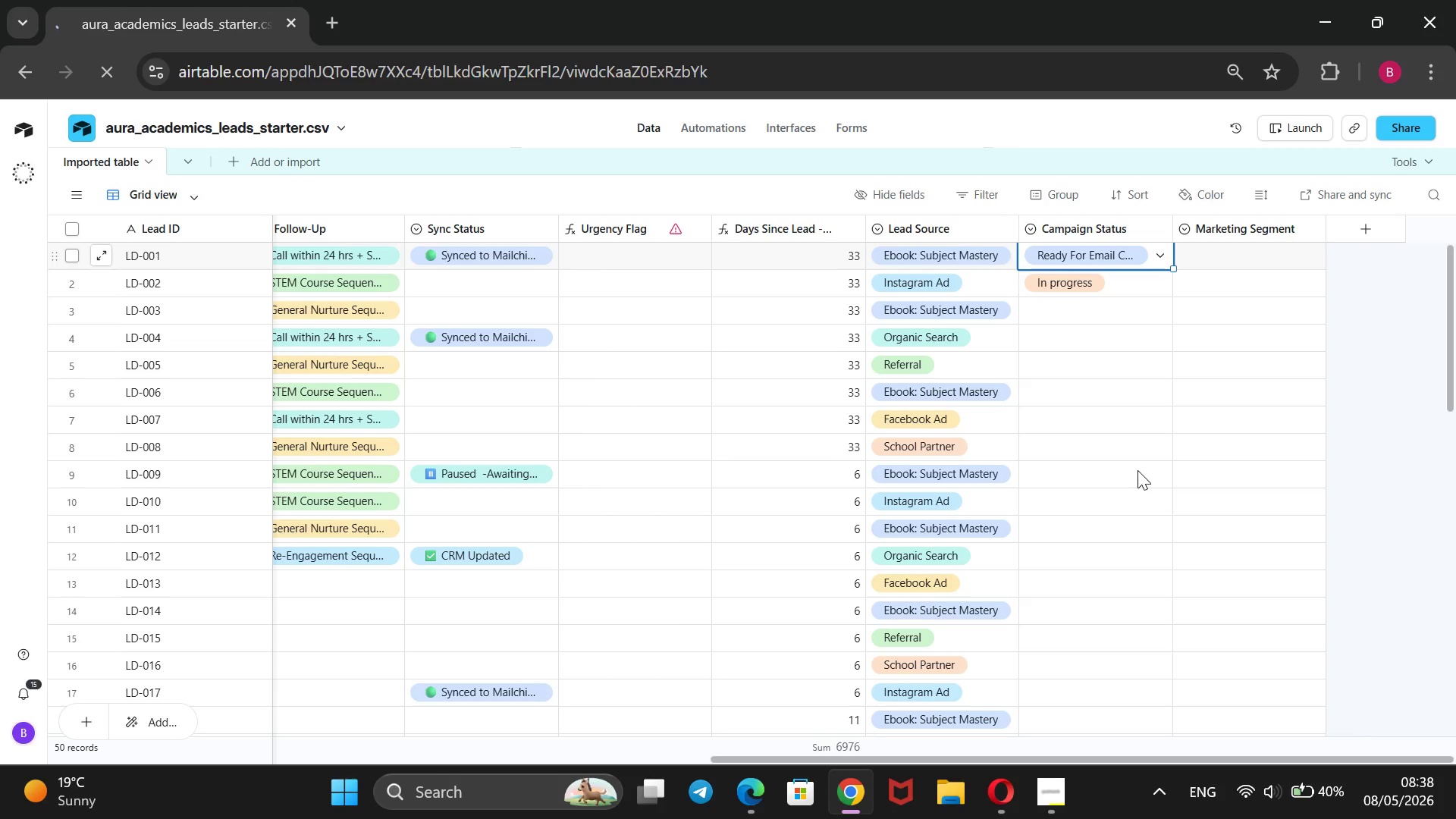 
wait(10.69)
 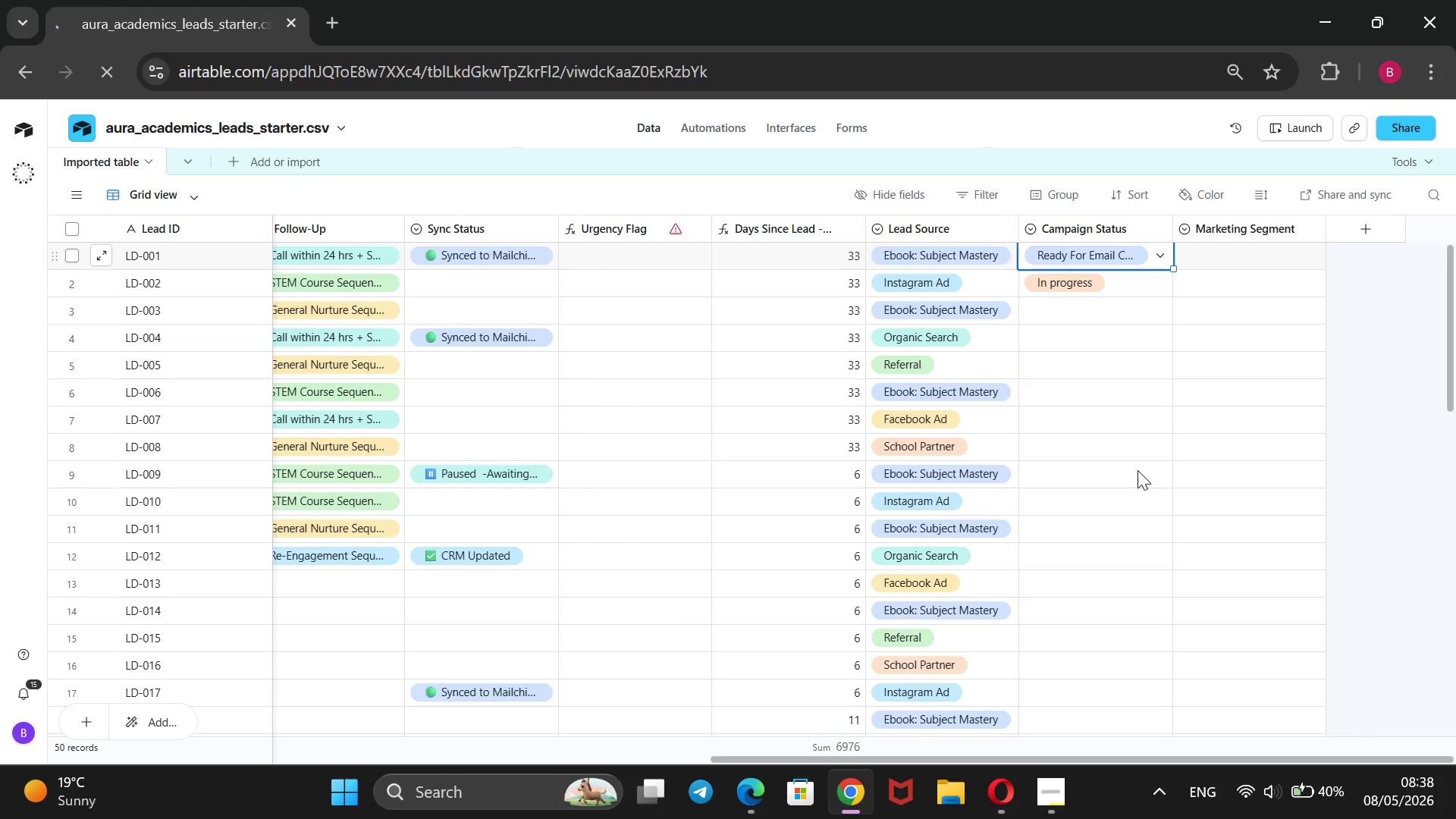 
key(Control+ControlLeft)
 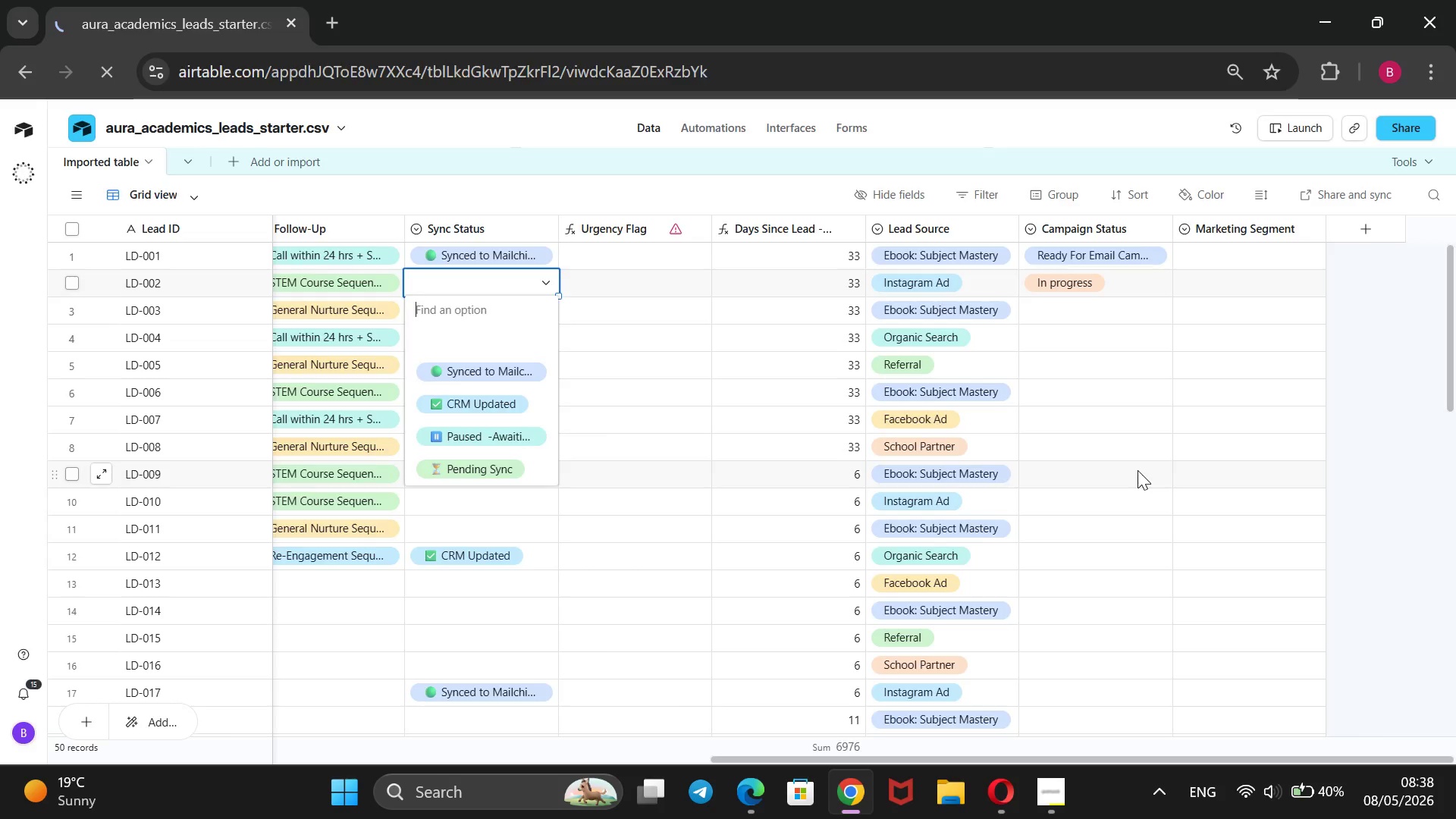 
key(Control+T)
 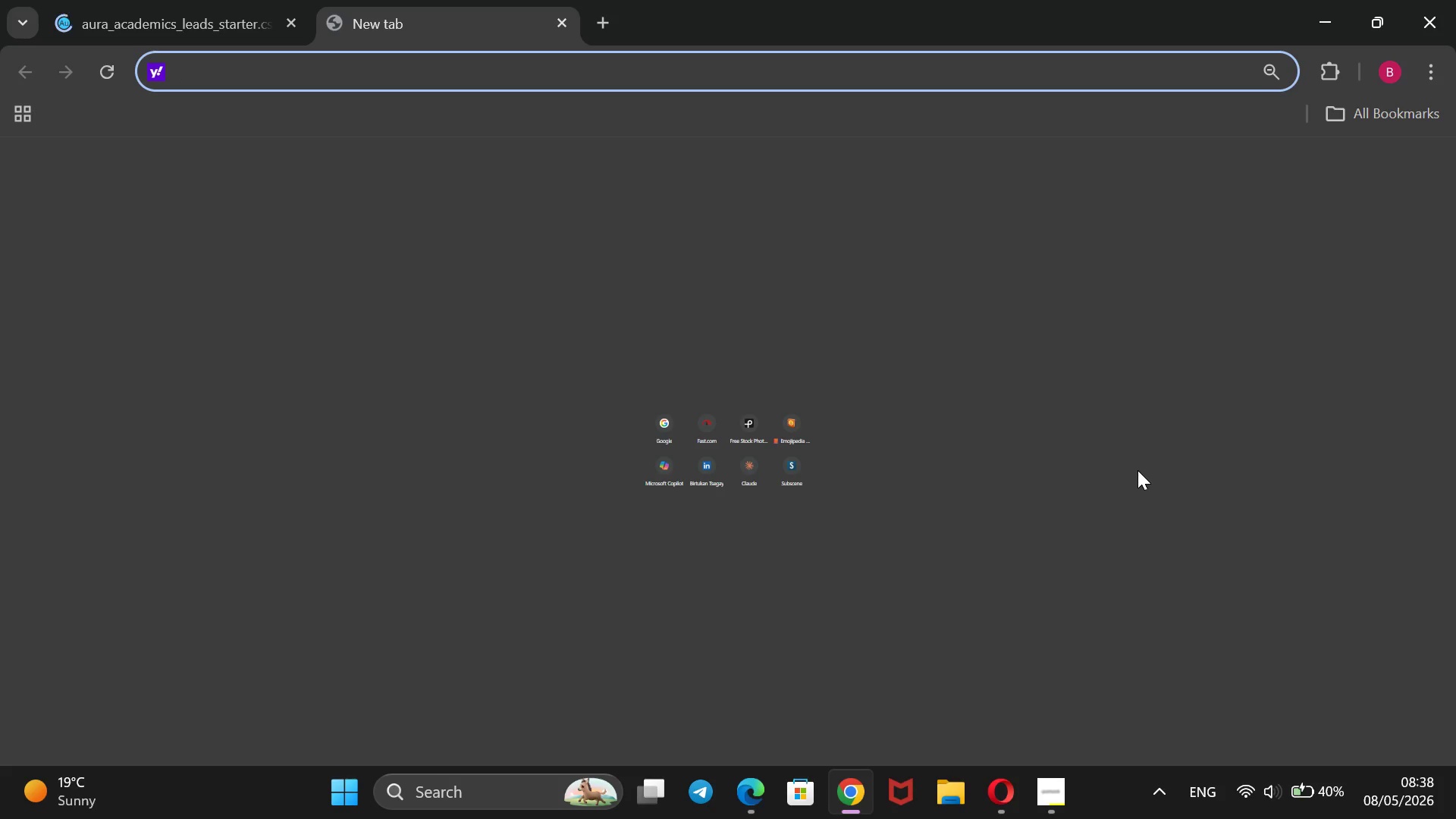 
type(fas)
 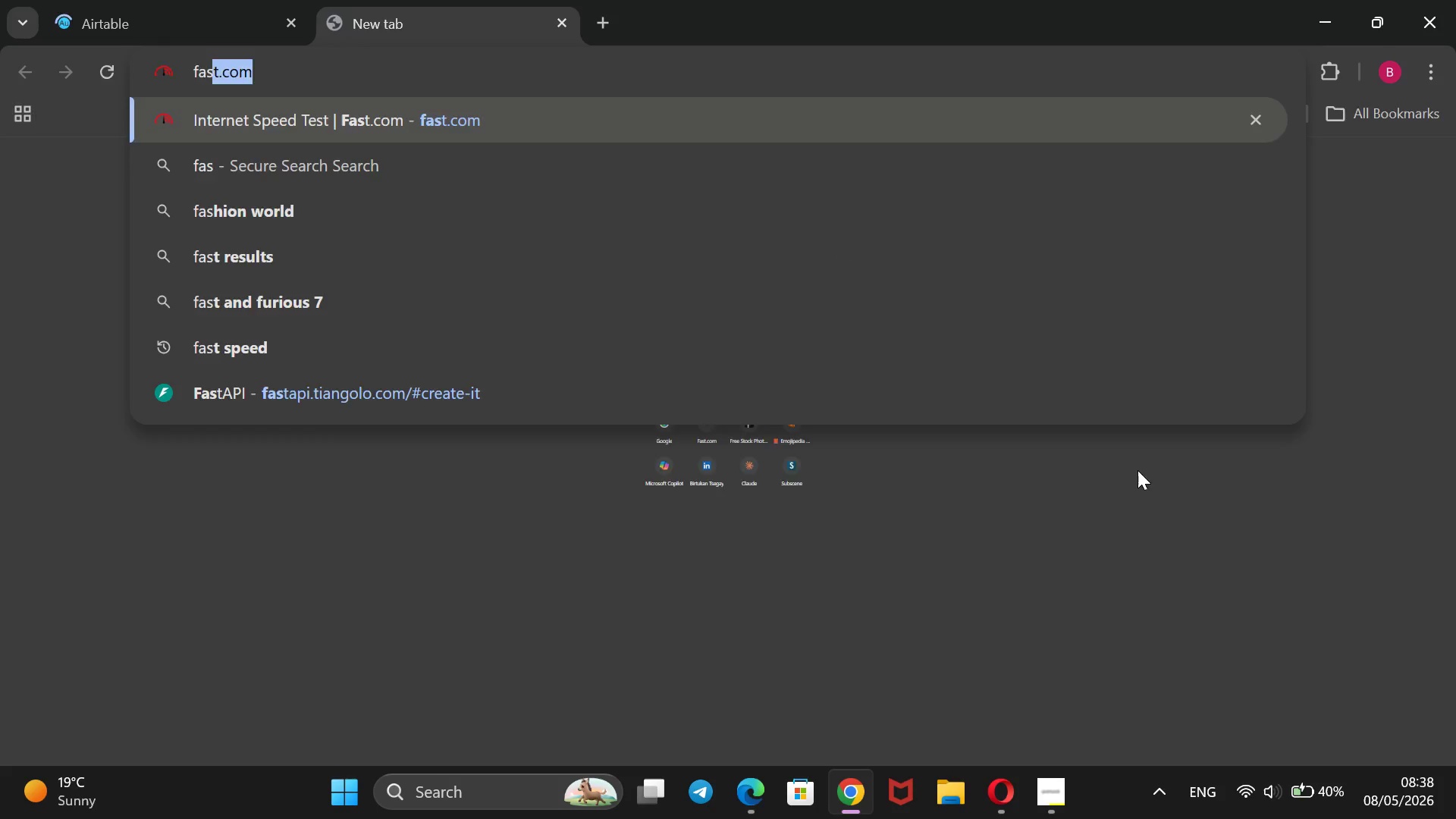 
key(Enter)
 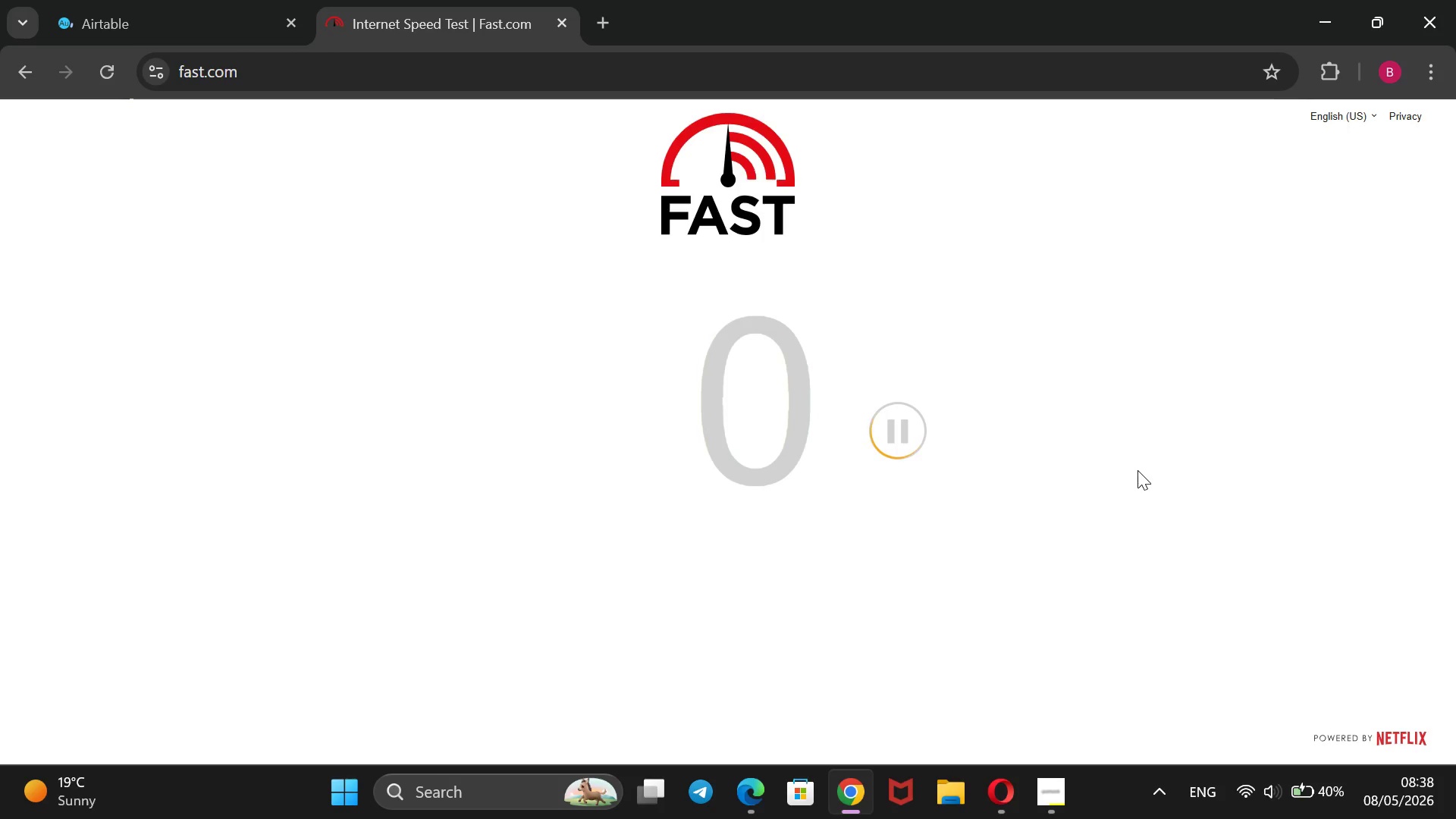 
wait(5.62)
 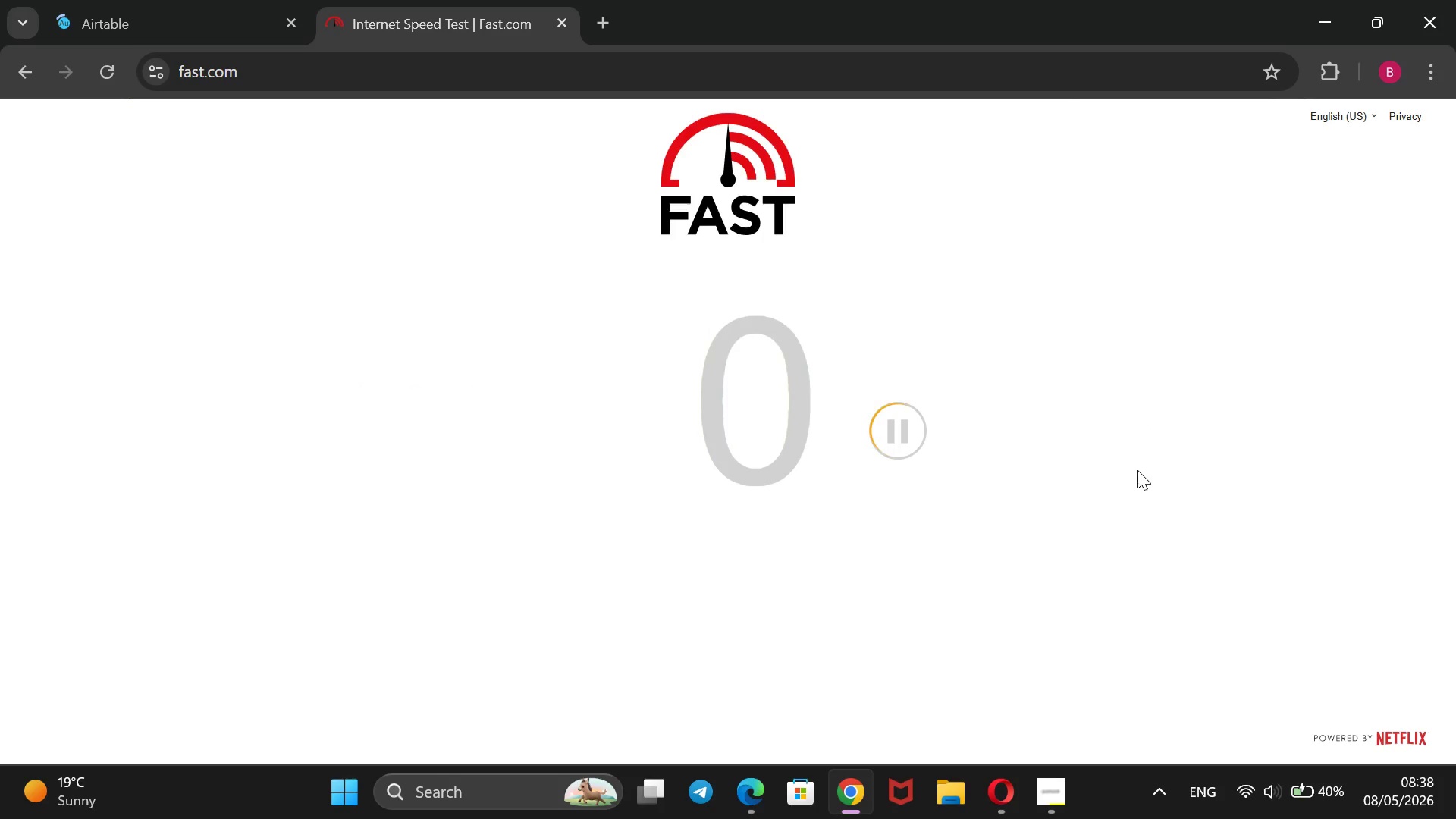 
left_click([1048, 777])